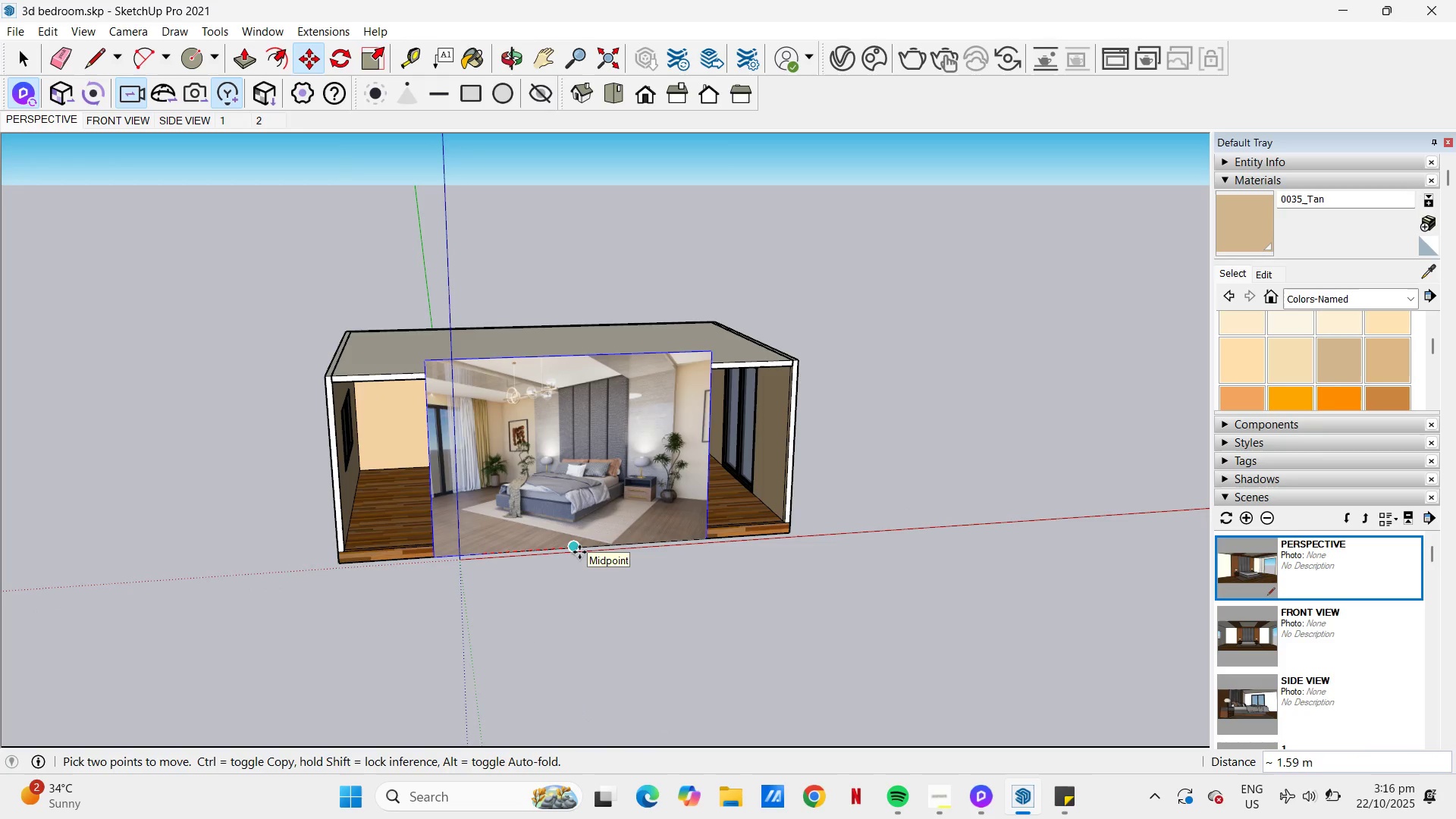 
left_click([577, 551])
 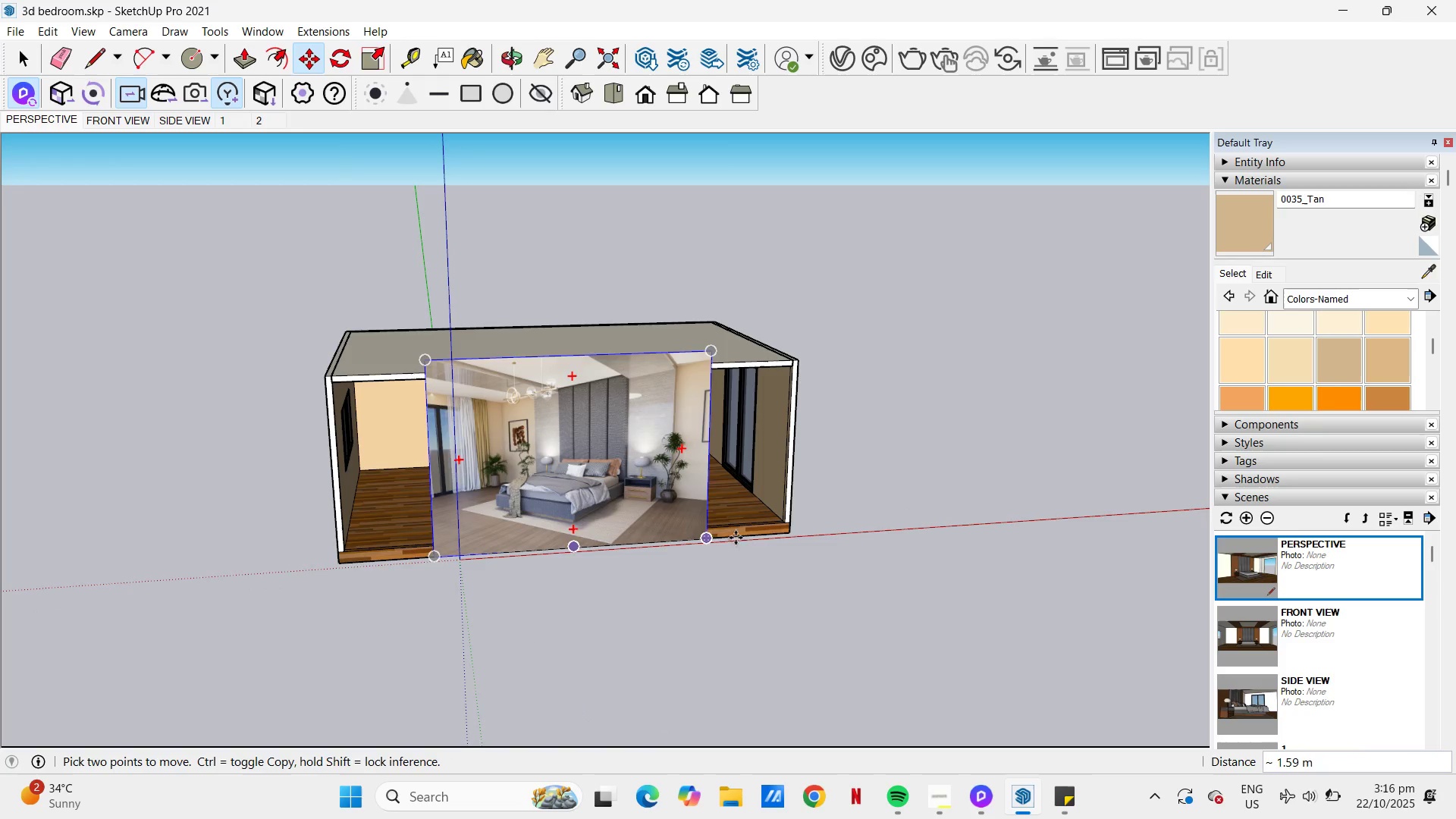 
key(Escape)
 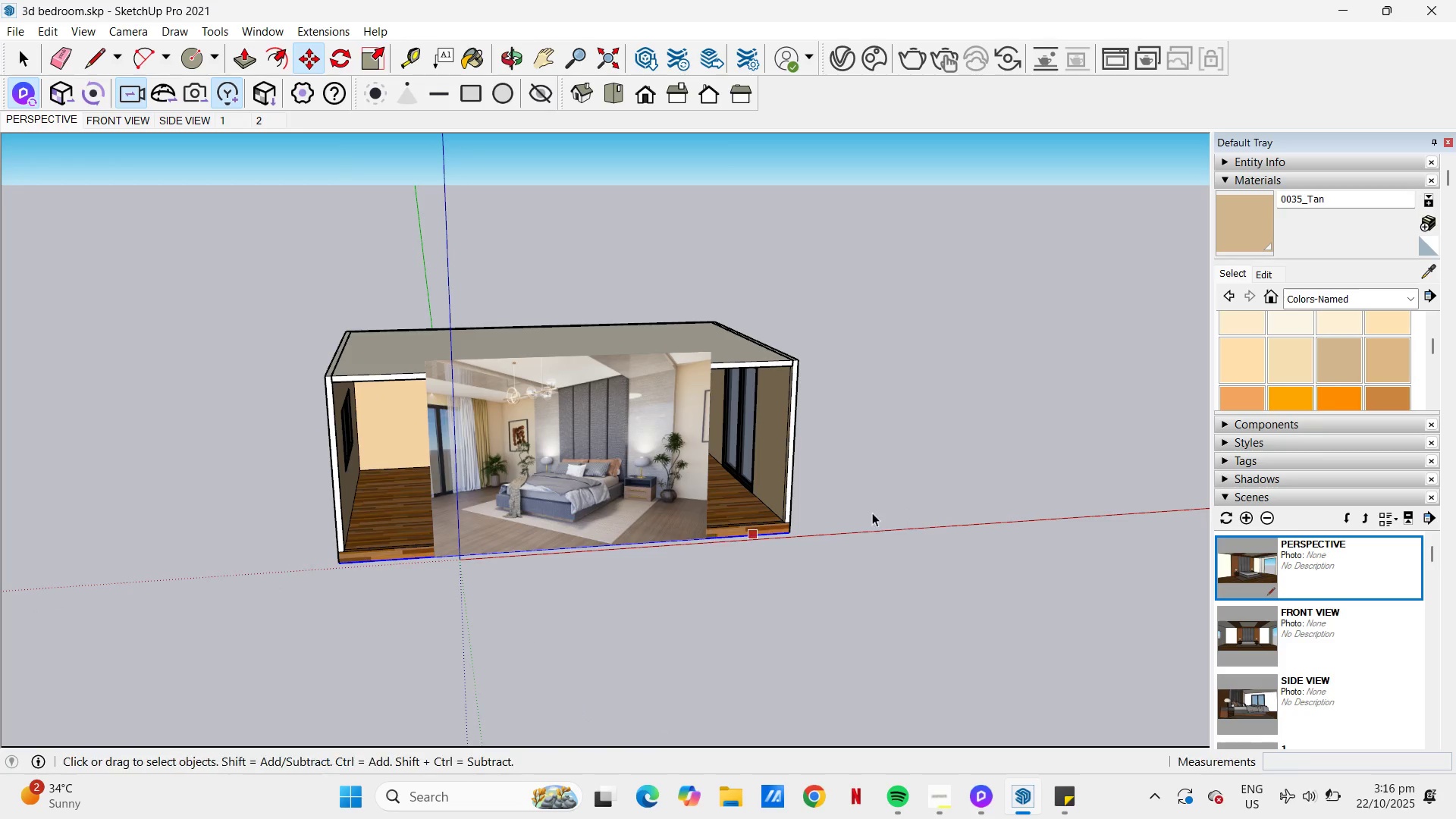 
key(Space)
 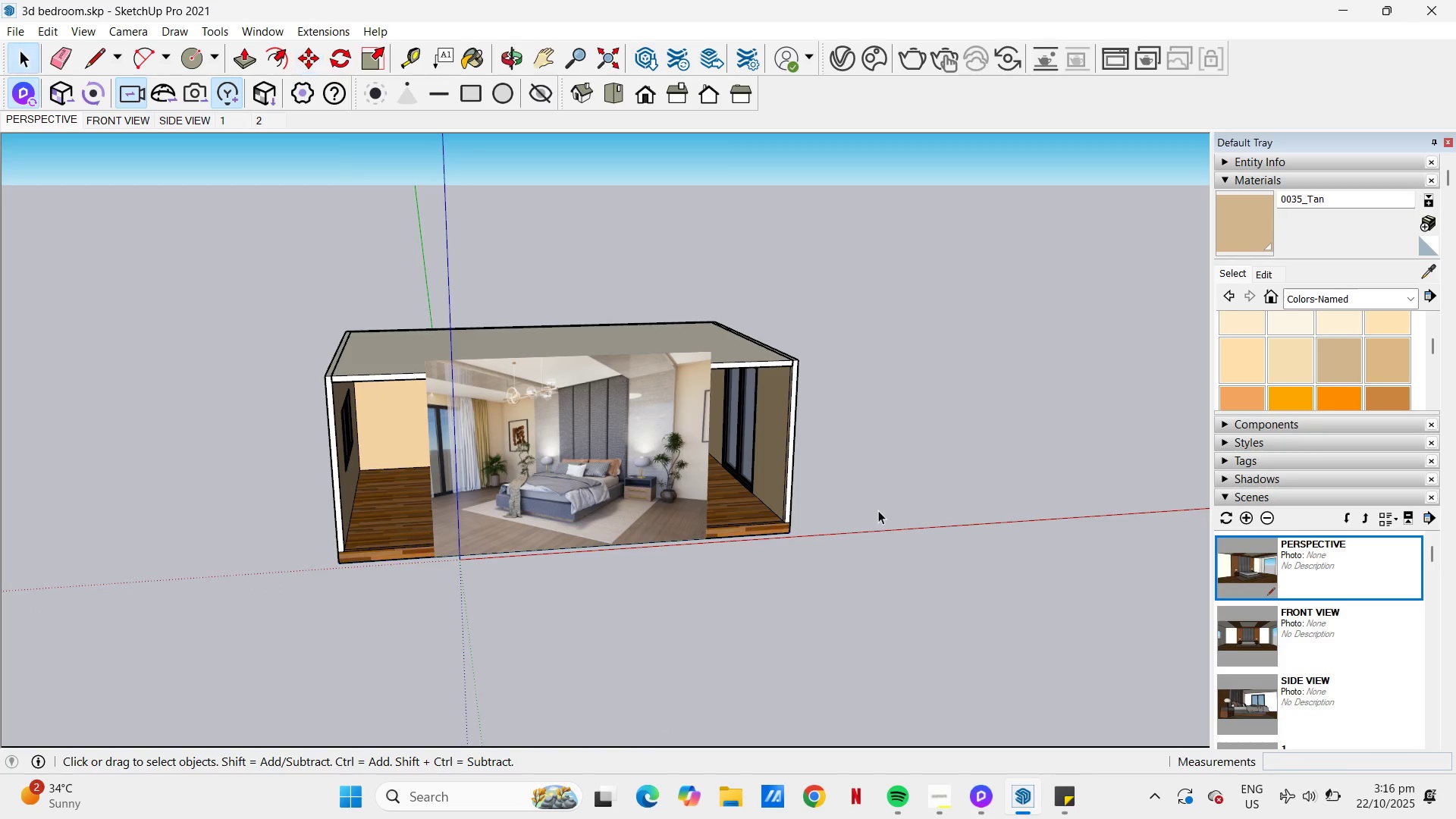 
left_click([878, 510])
 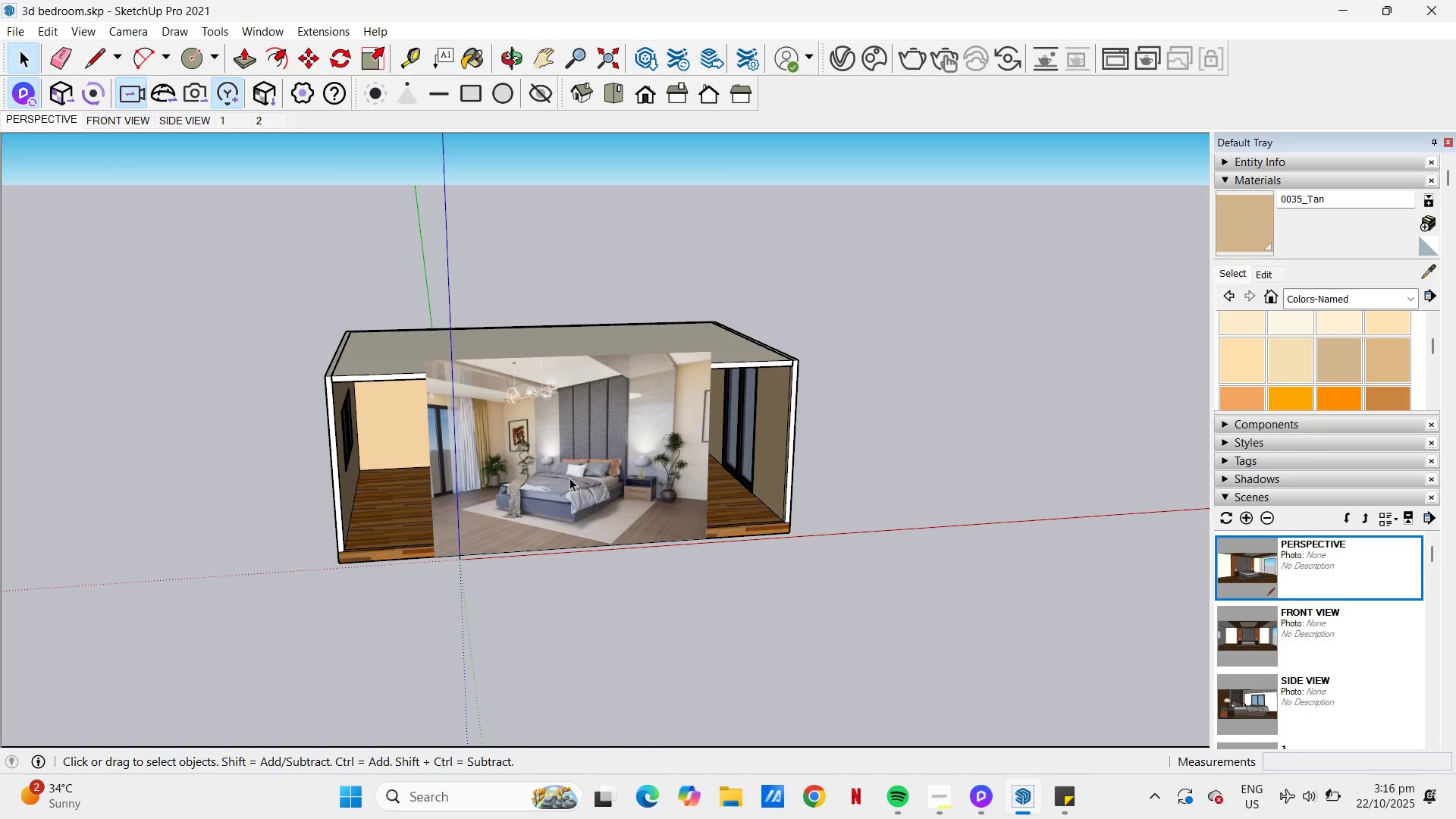 
scroll: coordinate [585, 454], scroll_direction: up, amount: 13.0
 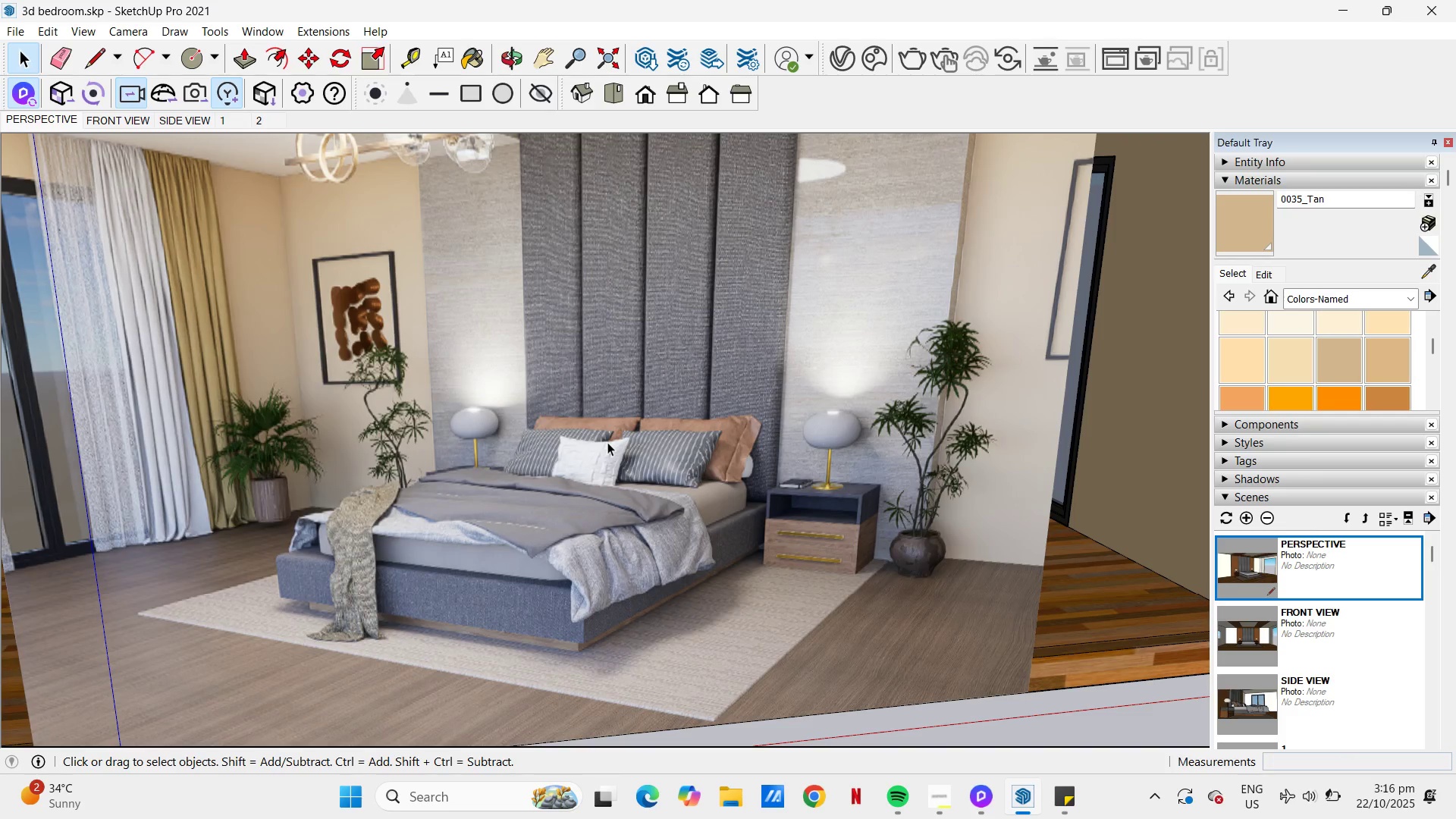 
scroll: coordinate [617, 449], scroll_direction: down, amount: 4.0
 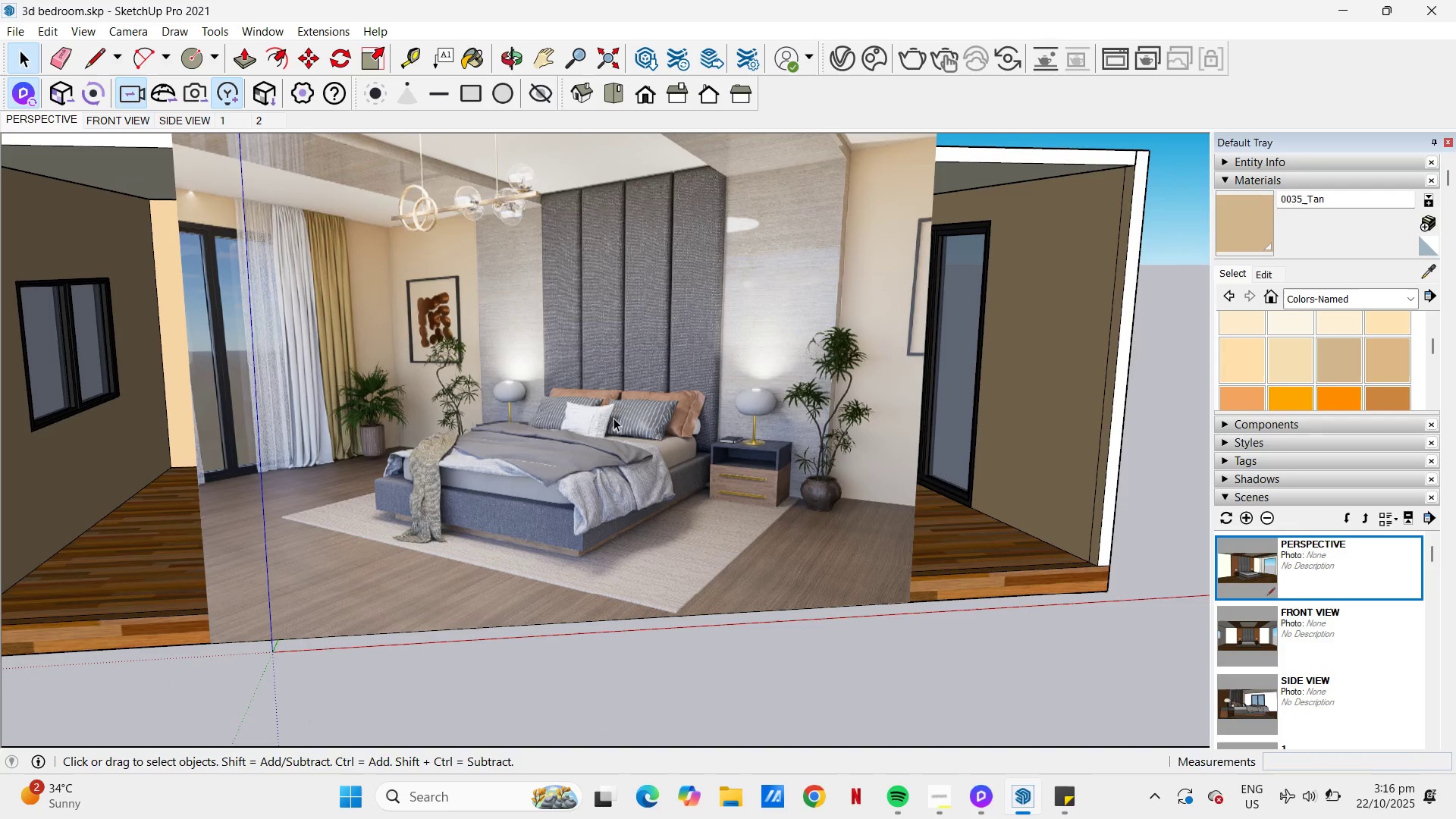 
key(H)
 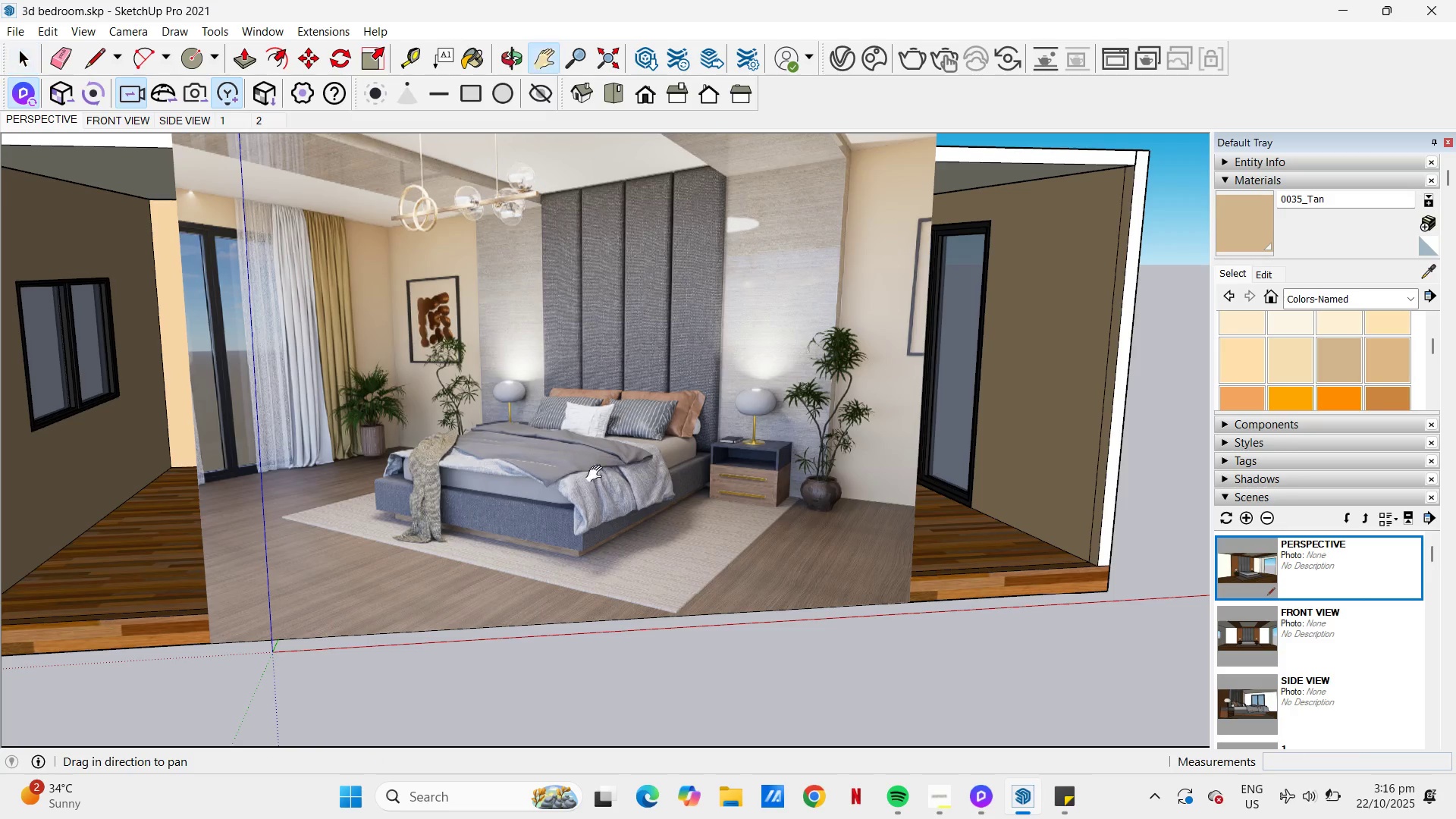 
left_click_drag(start_coordinate=[613, 429], to_coordinate=[583, 498])
 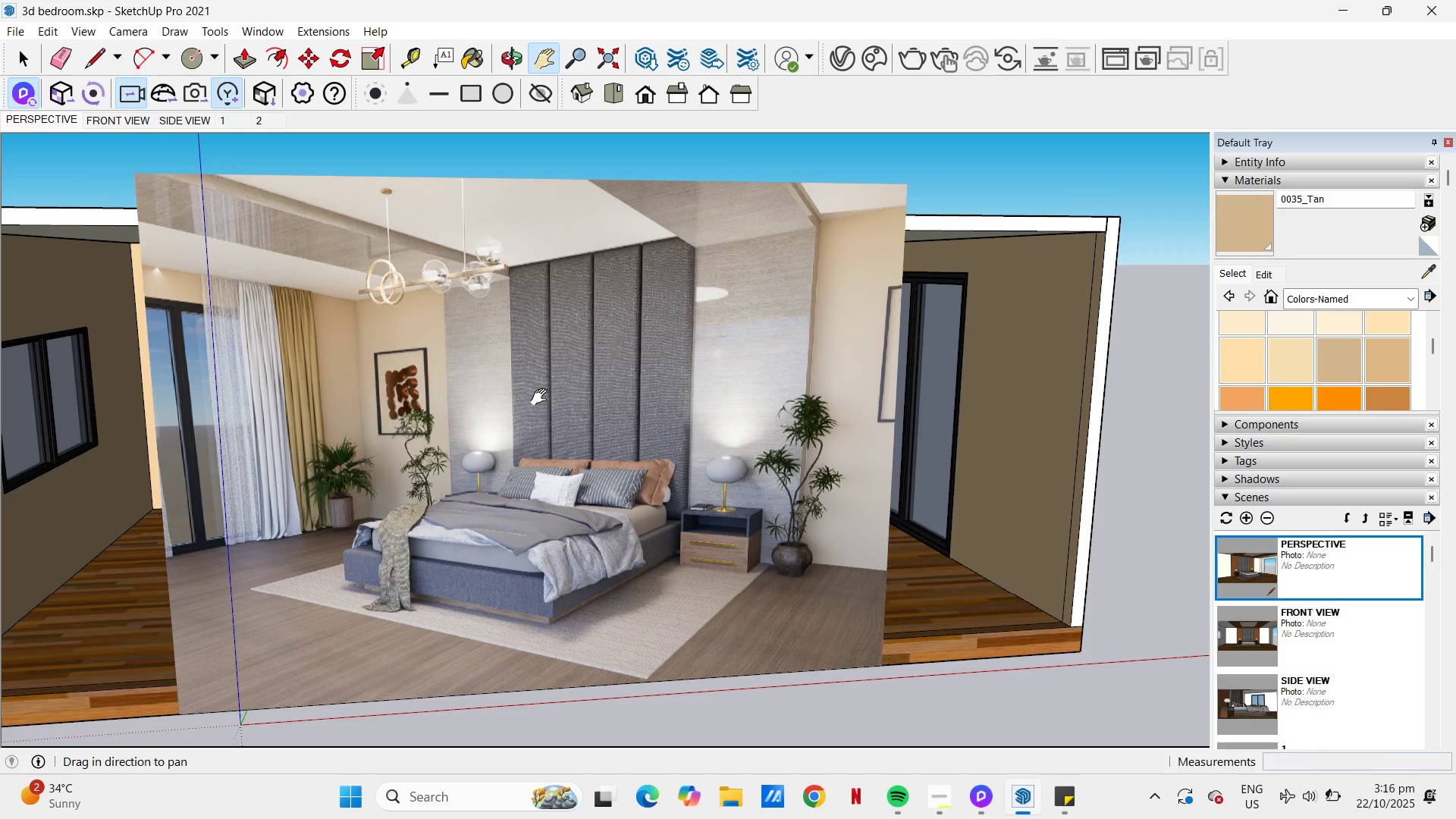 
scroll: coordinate [542, 395], scroll_direction: up, amount: 2.0
 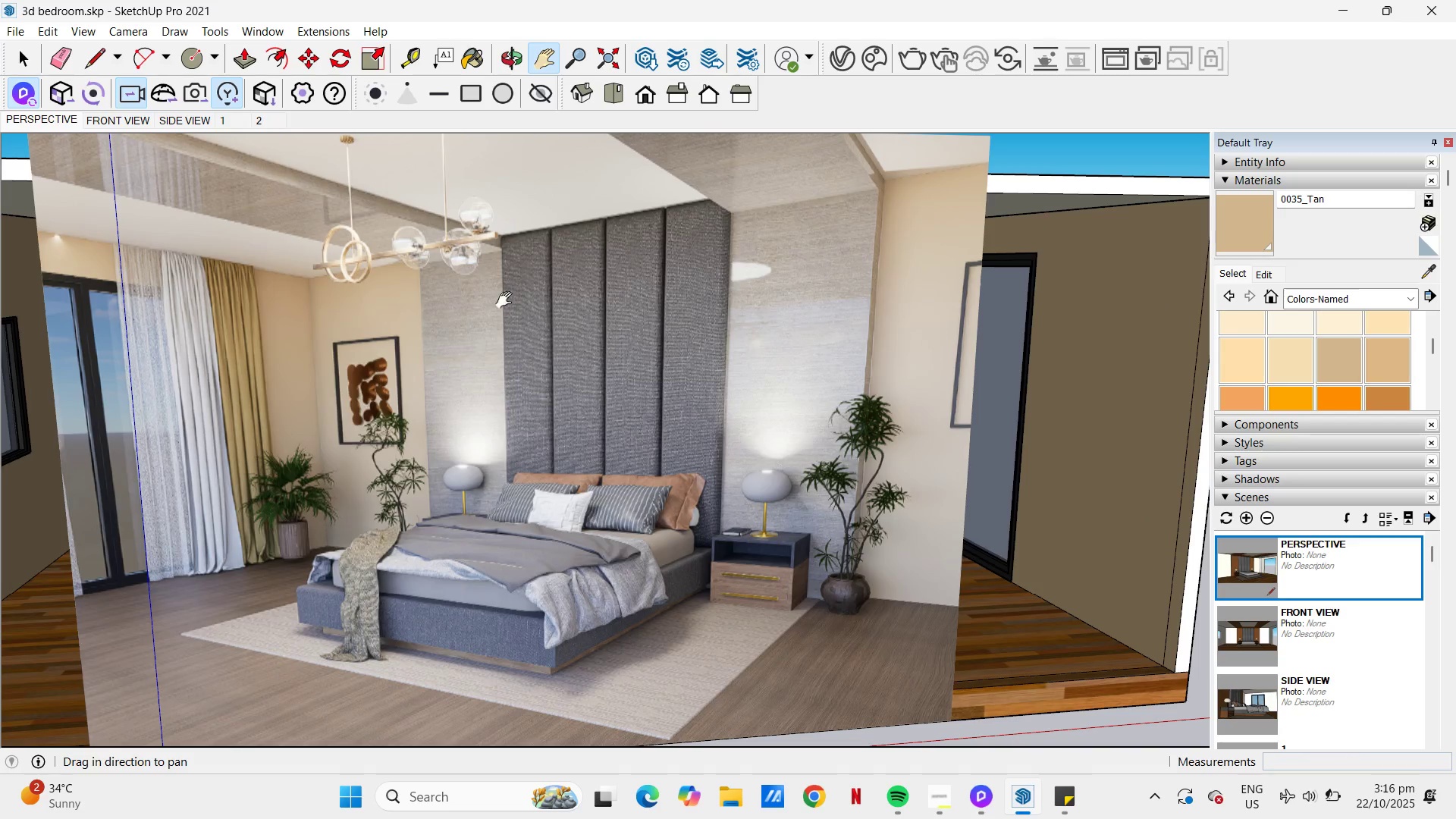 
scroll: coordinate [650, 240], scroll_direction: down, amount: 26.0
 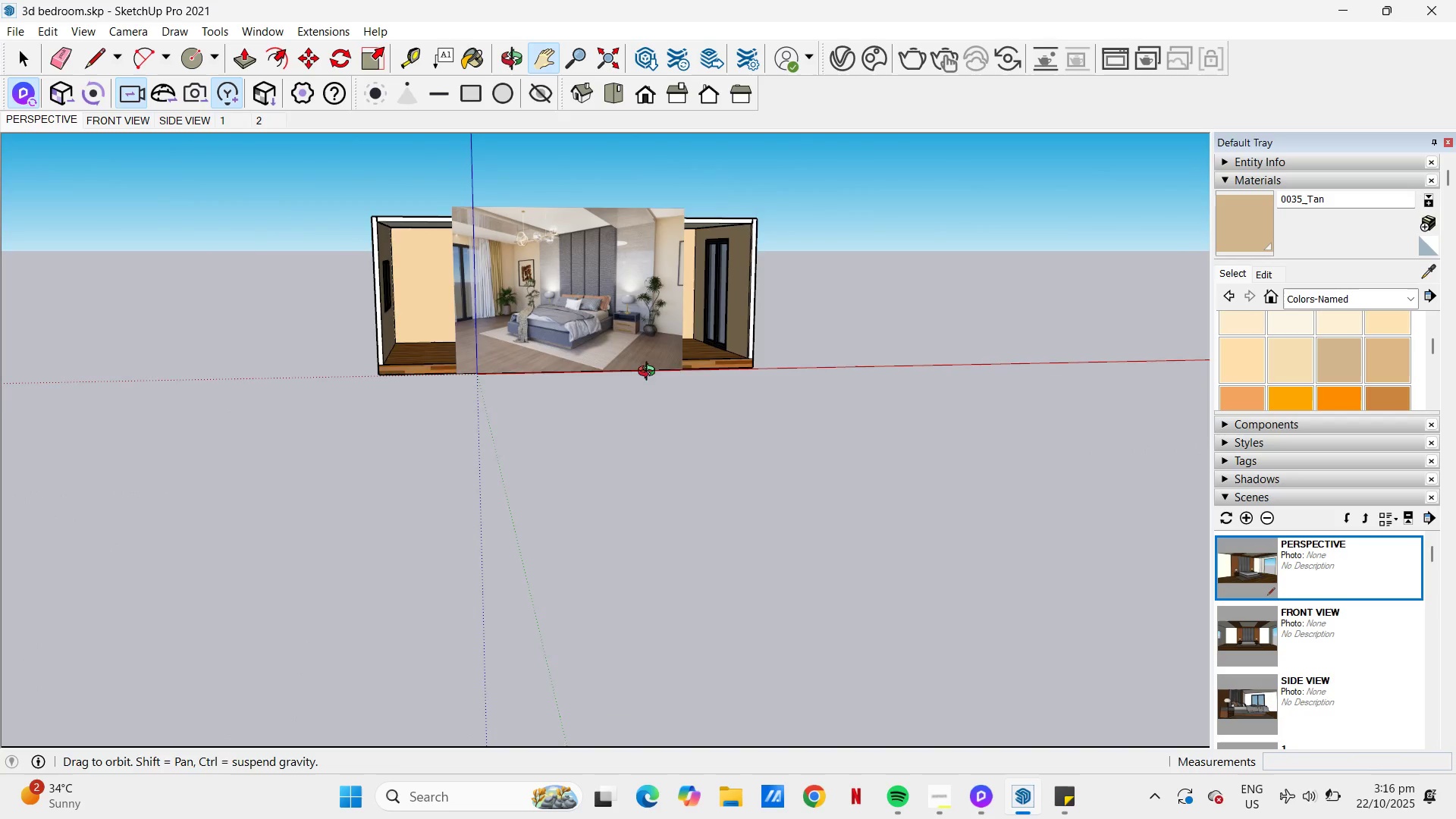 
key(Space)
 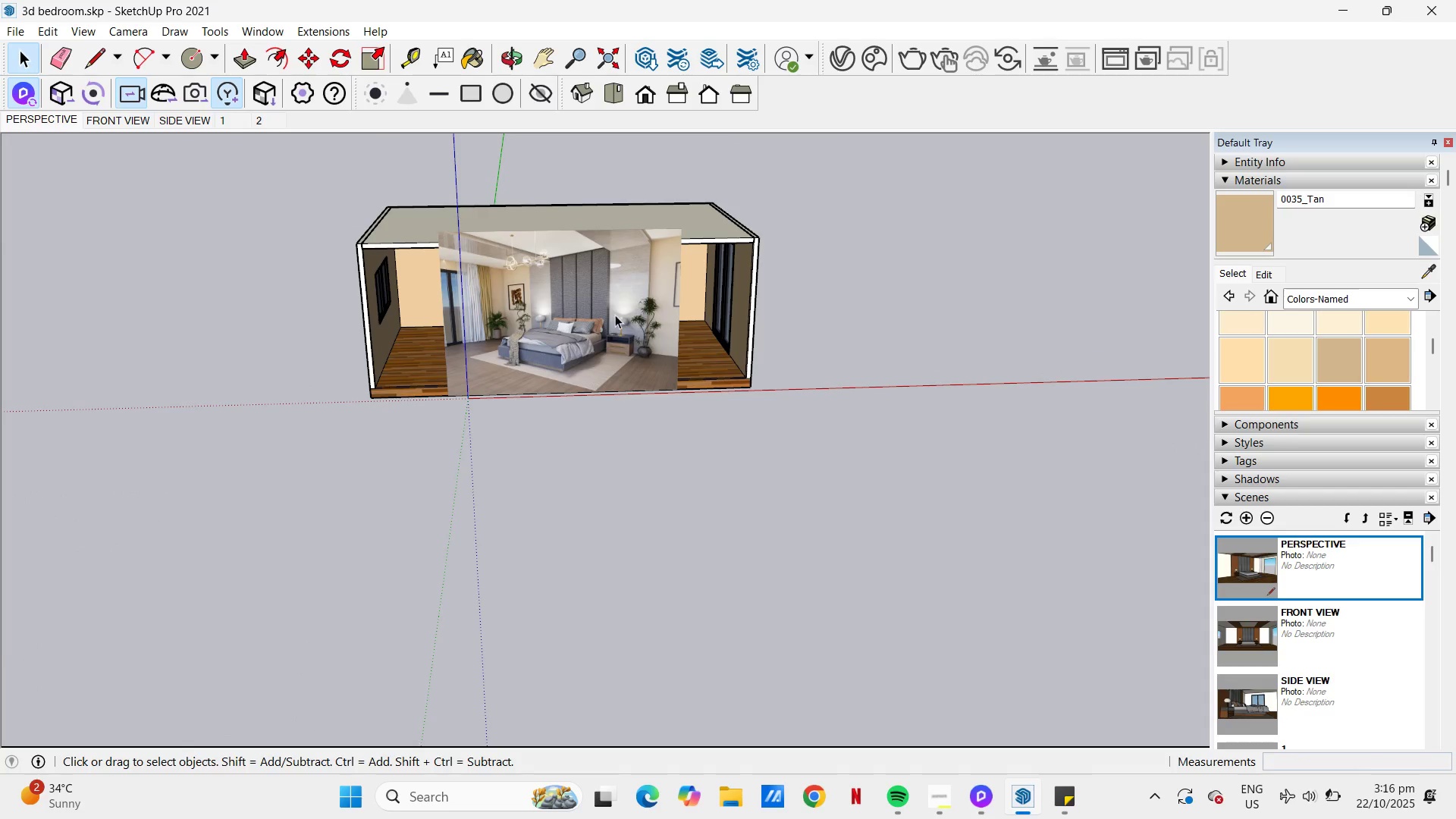 
left_click([615, 315])
 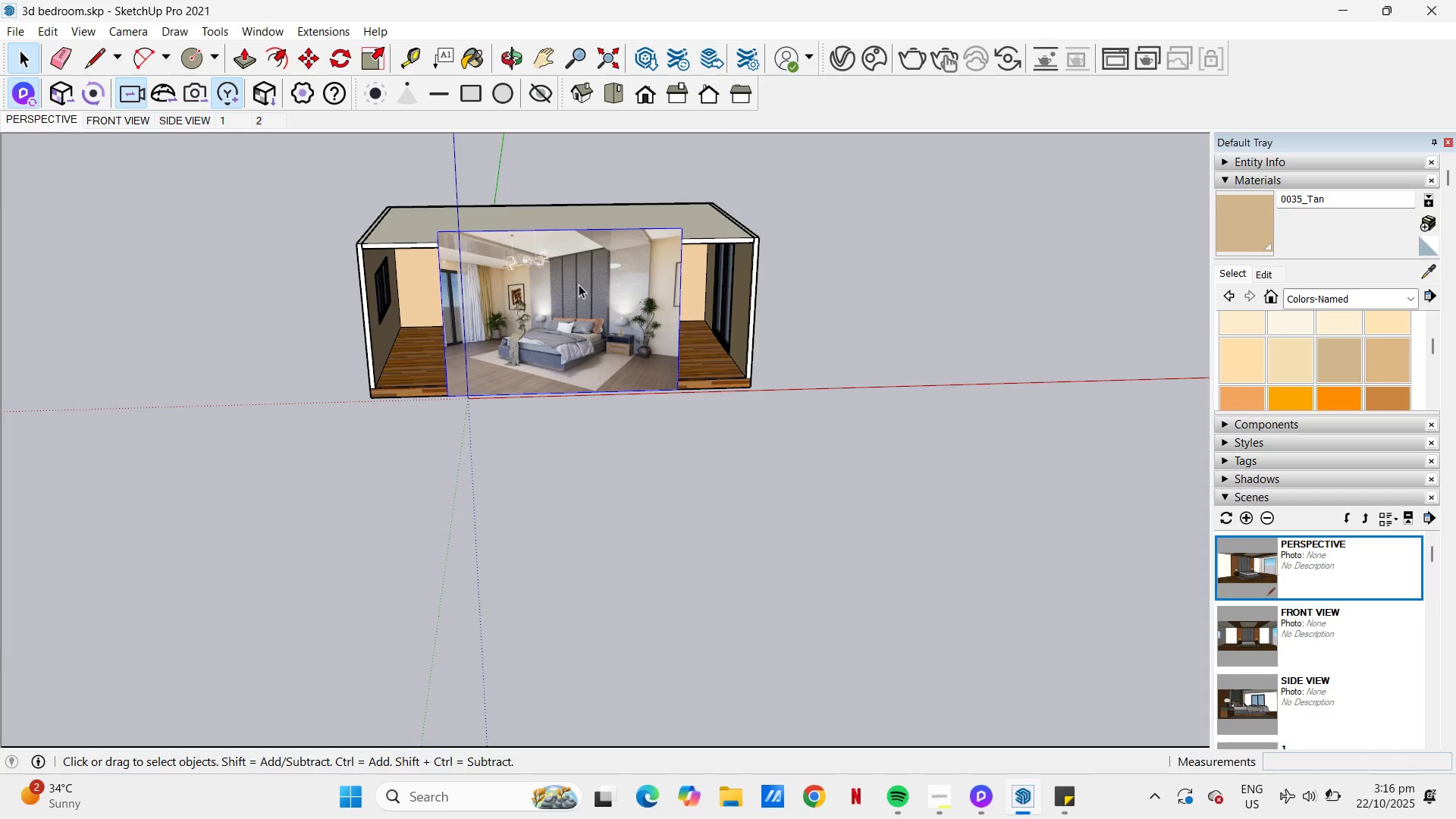 
key(M)
 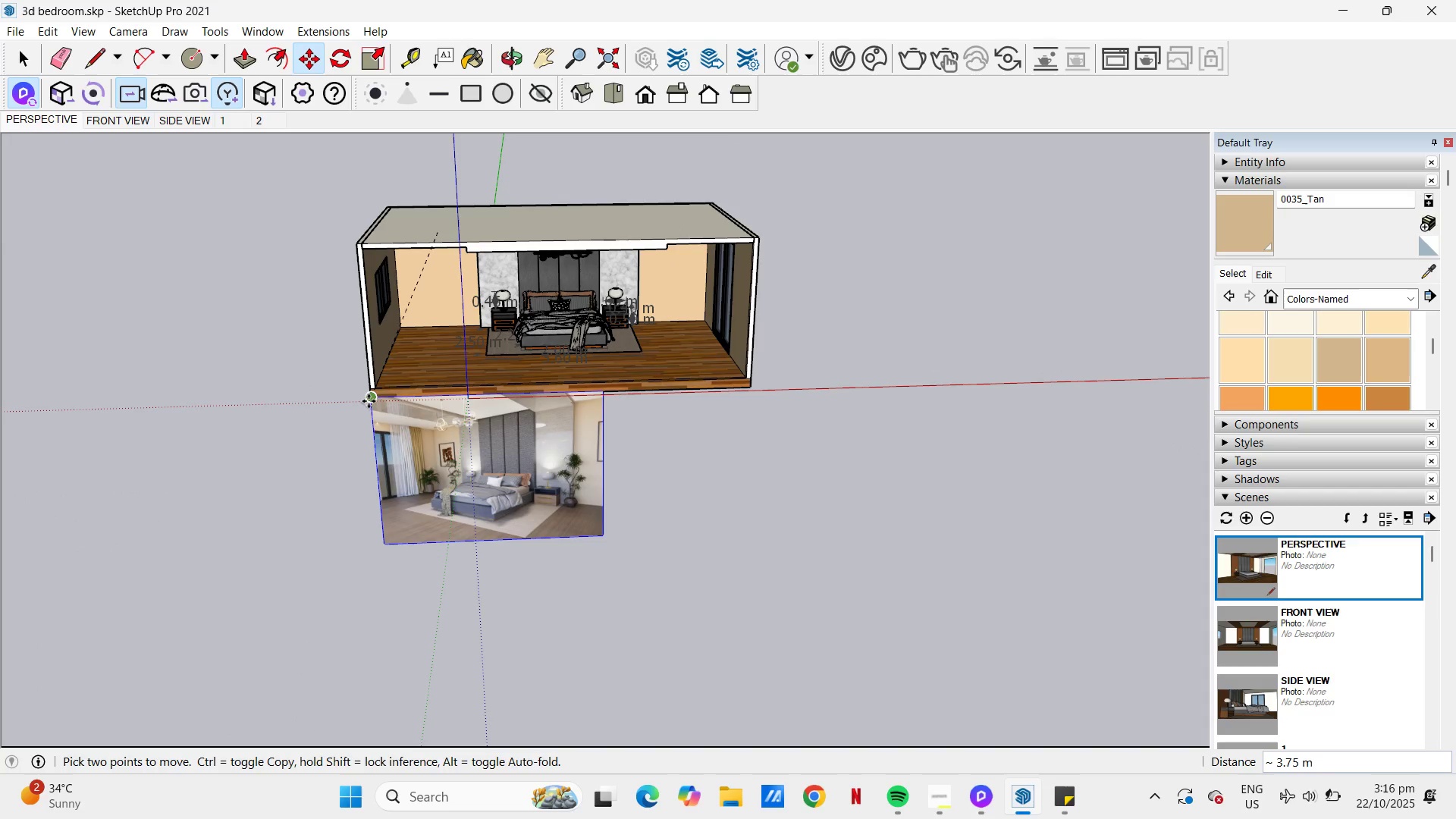 
left_click([369, 401])
 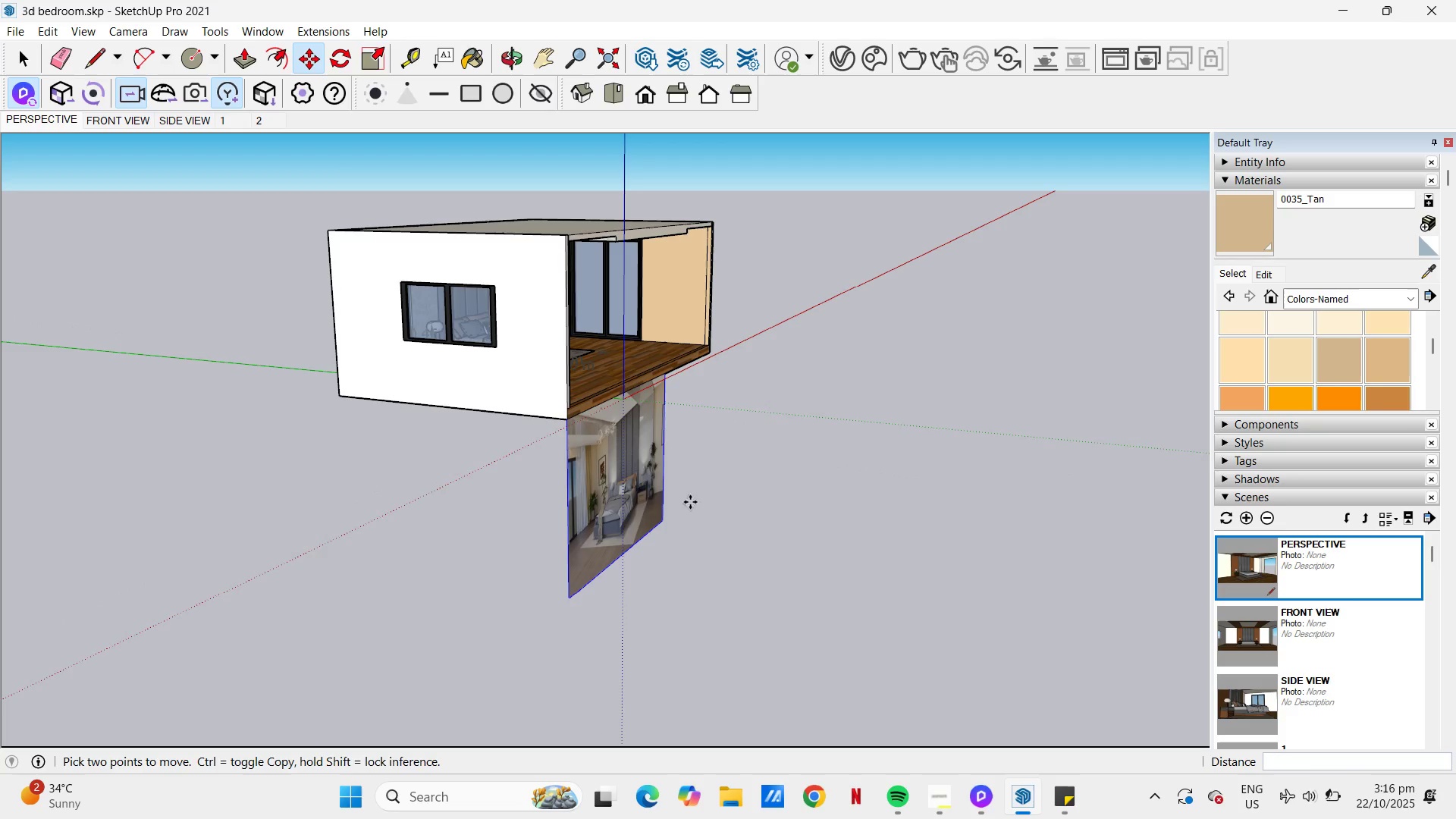 
scroll: coordinate [570, 623], scroll_direction: up, amount: 1.0
 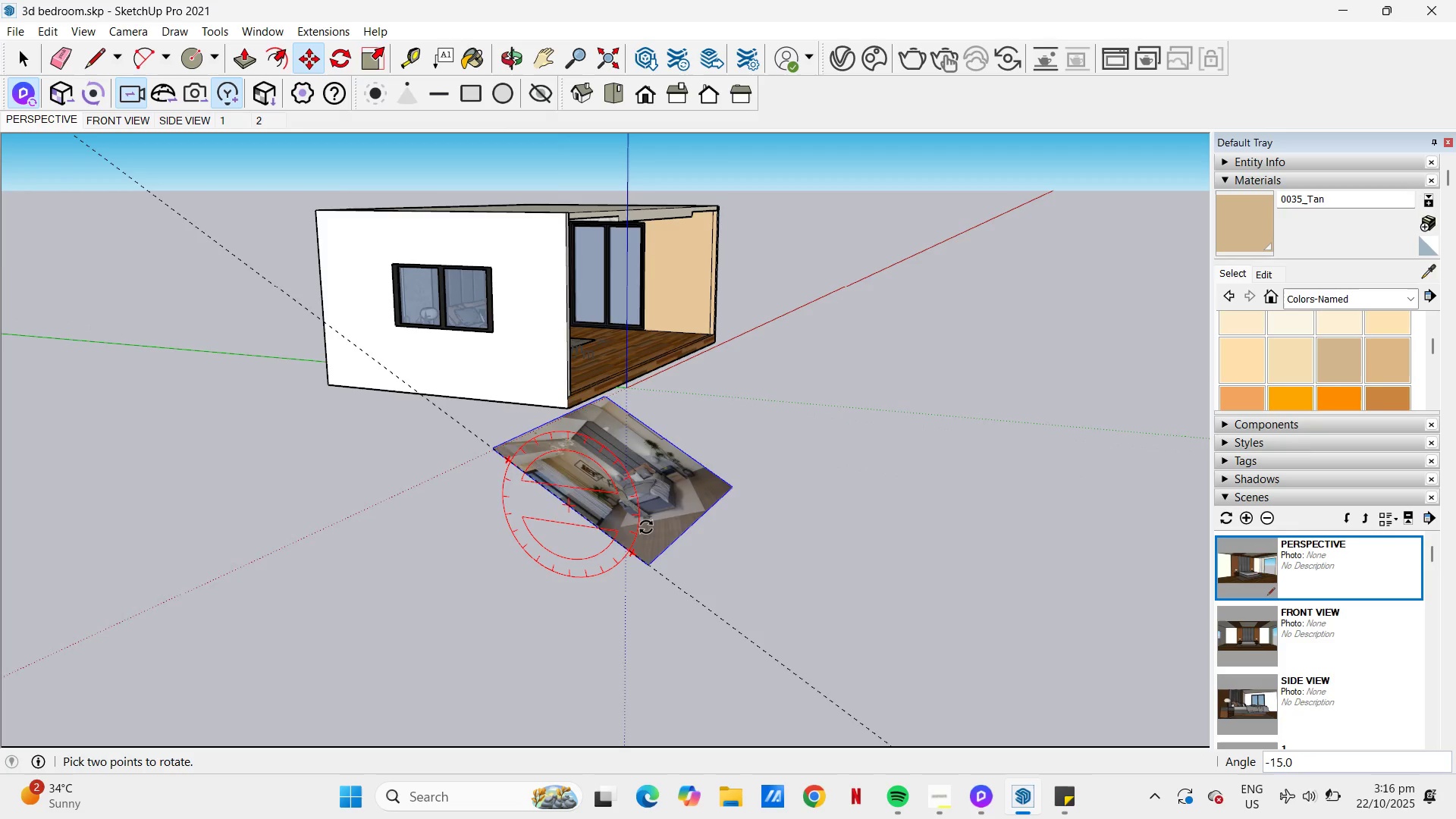 
left_click([649, 518])
 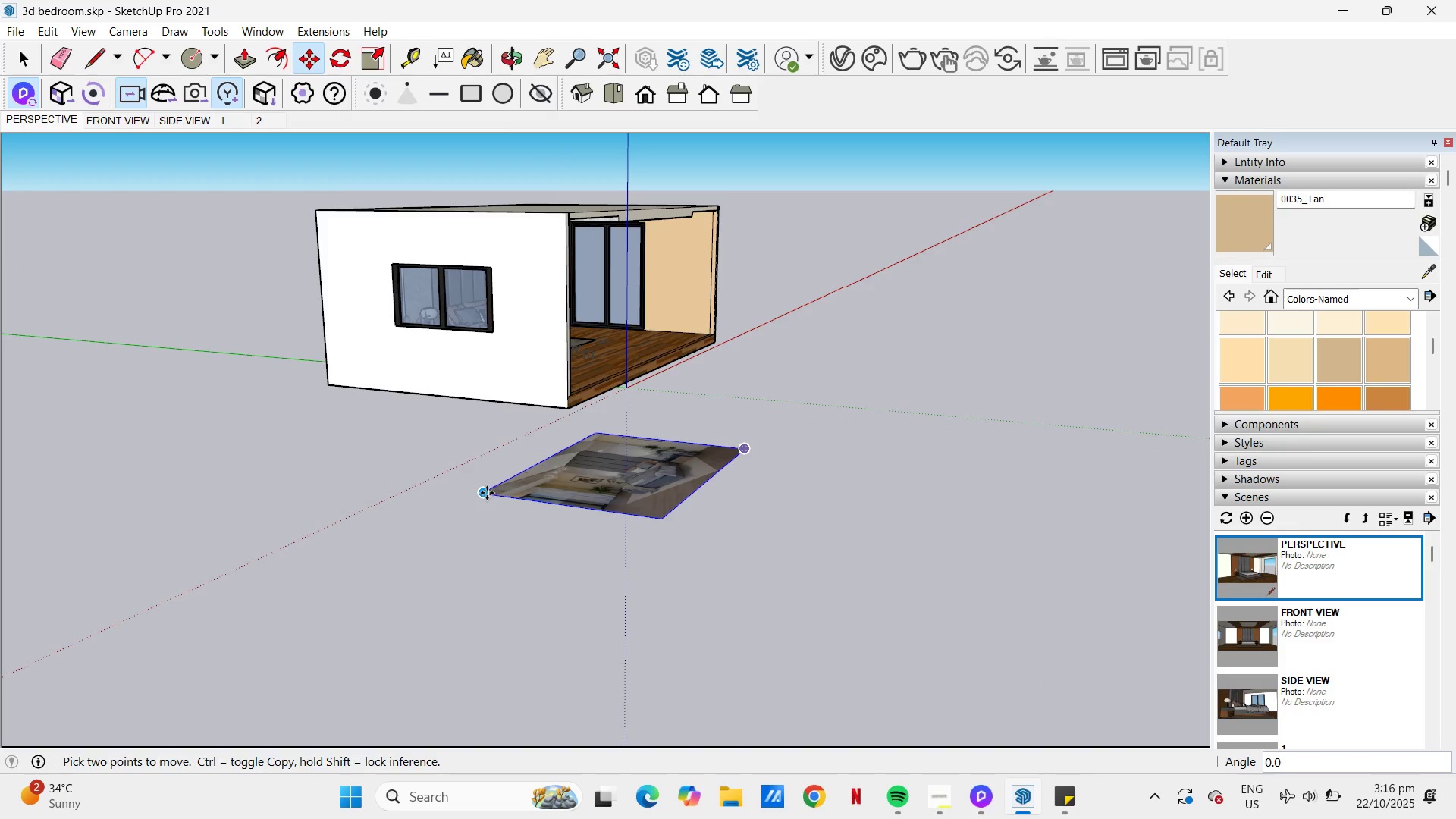 
left_click_drag(start_coordinate=[485, 493], to_coordinate=[491, 488])
 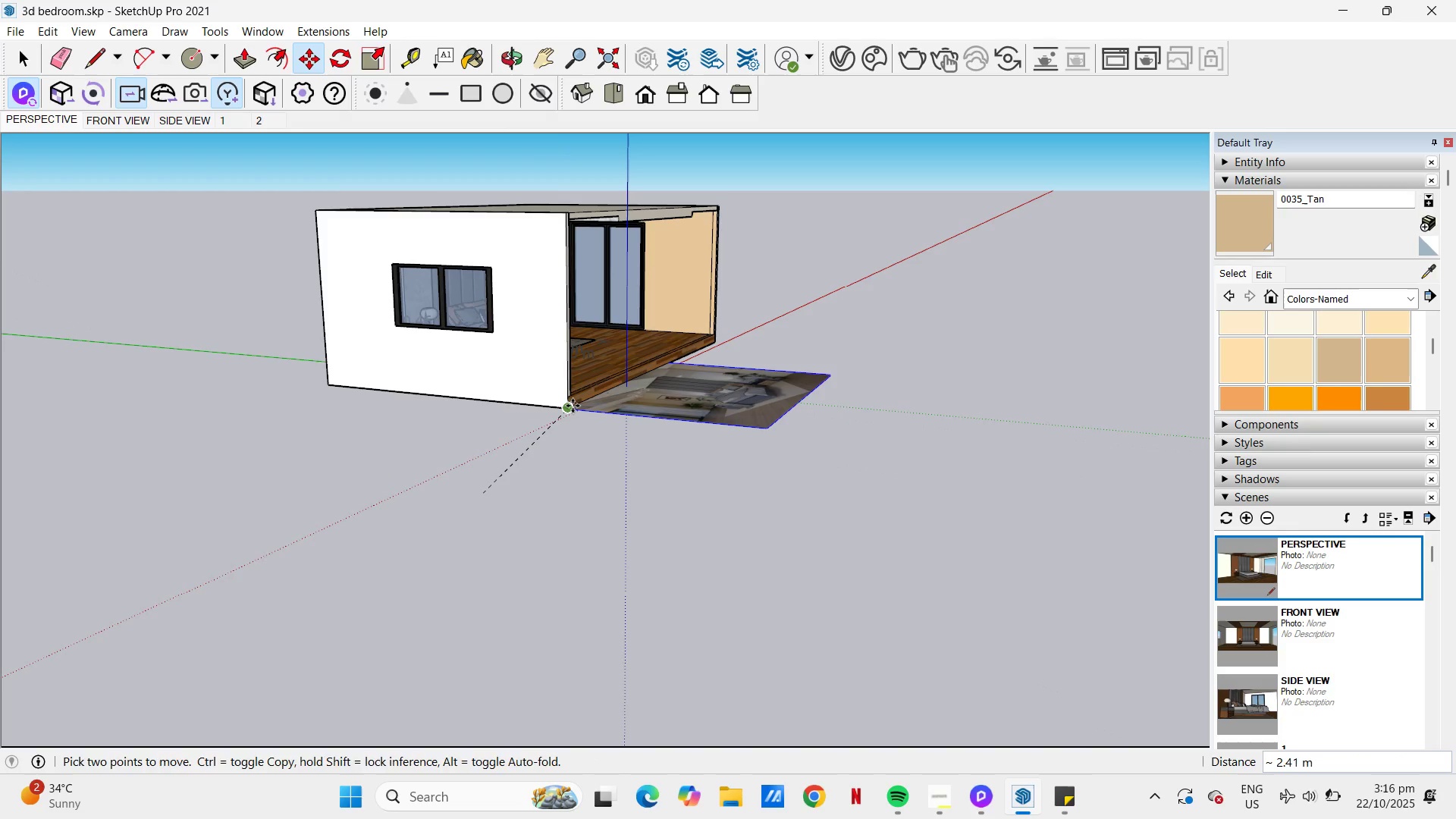 
left_click([573, 406])
 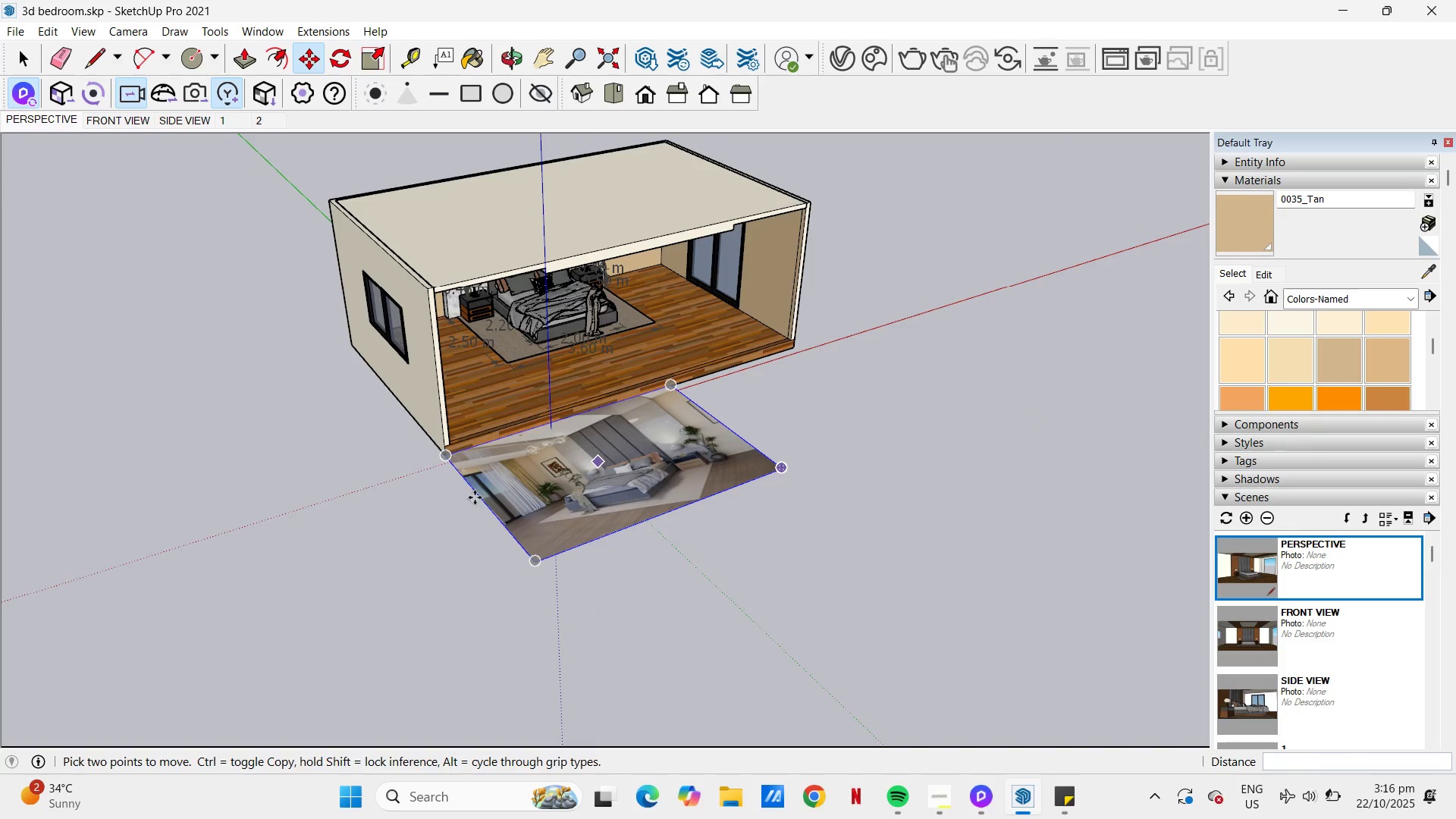 
scroll: coordinate [654, 325], scroll_direction: down, amount: 3.0
 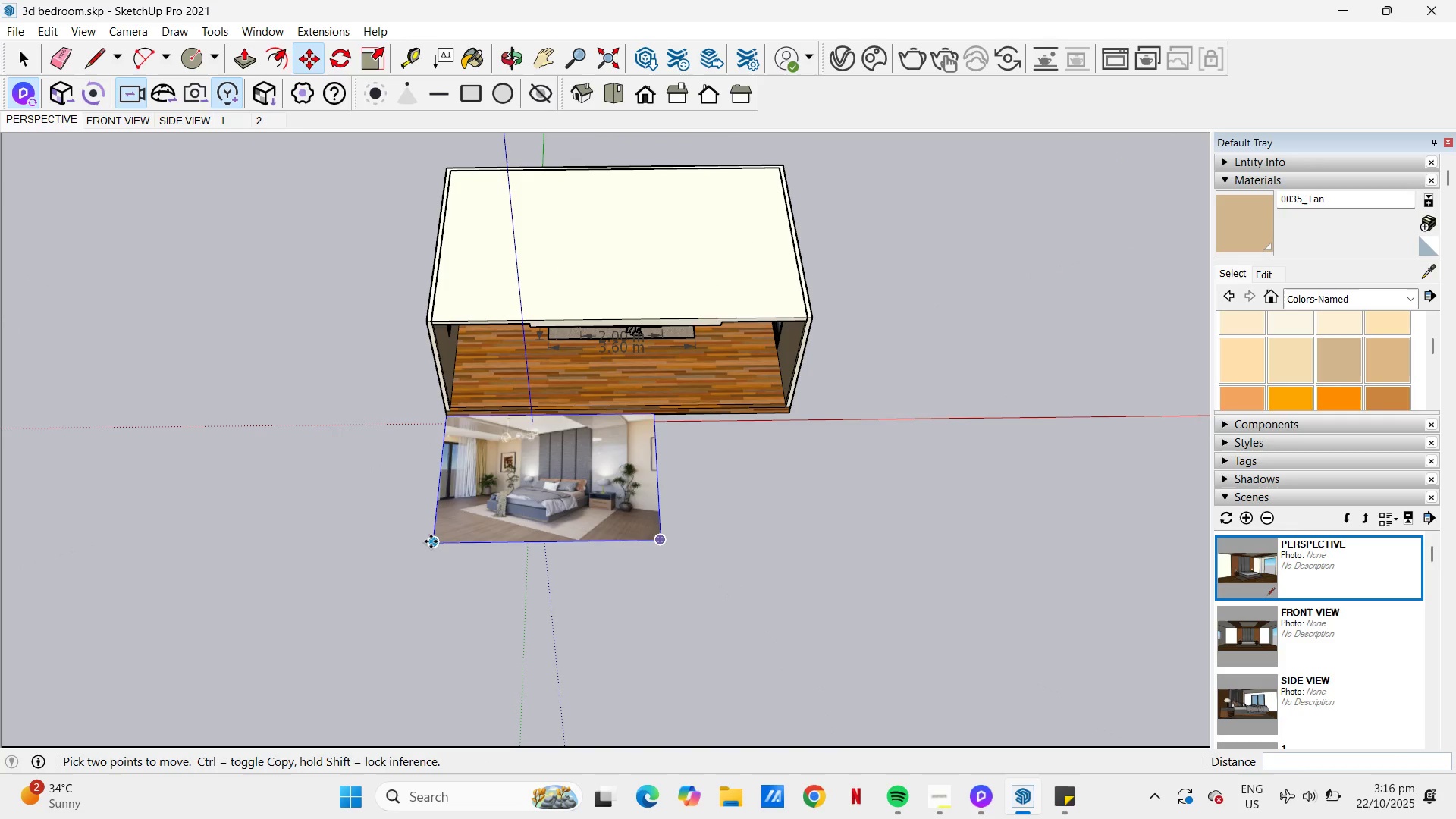 
left_click_drag(start_coordinate=[431, 541], to_coordinate=[432, 536])
 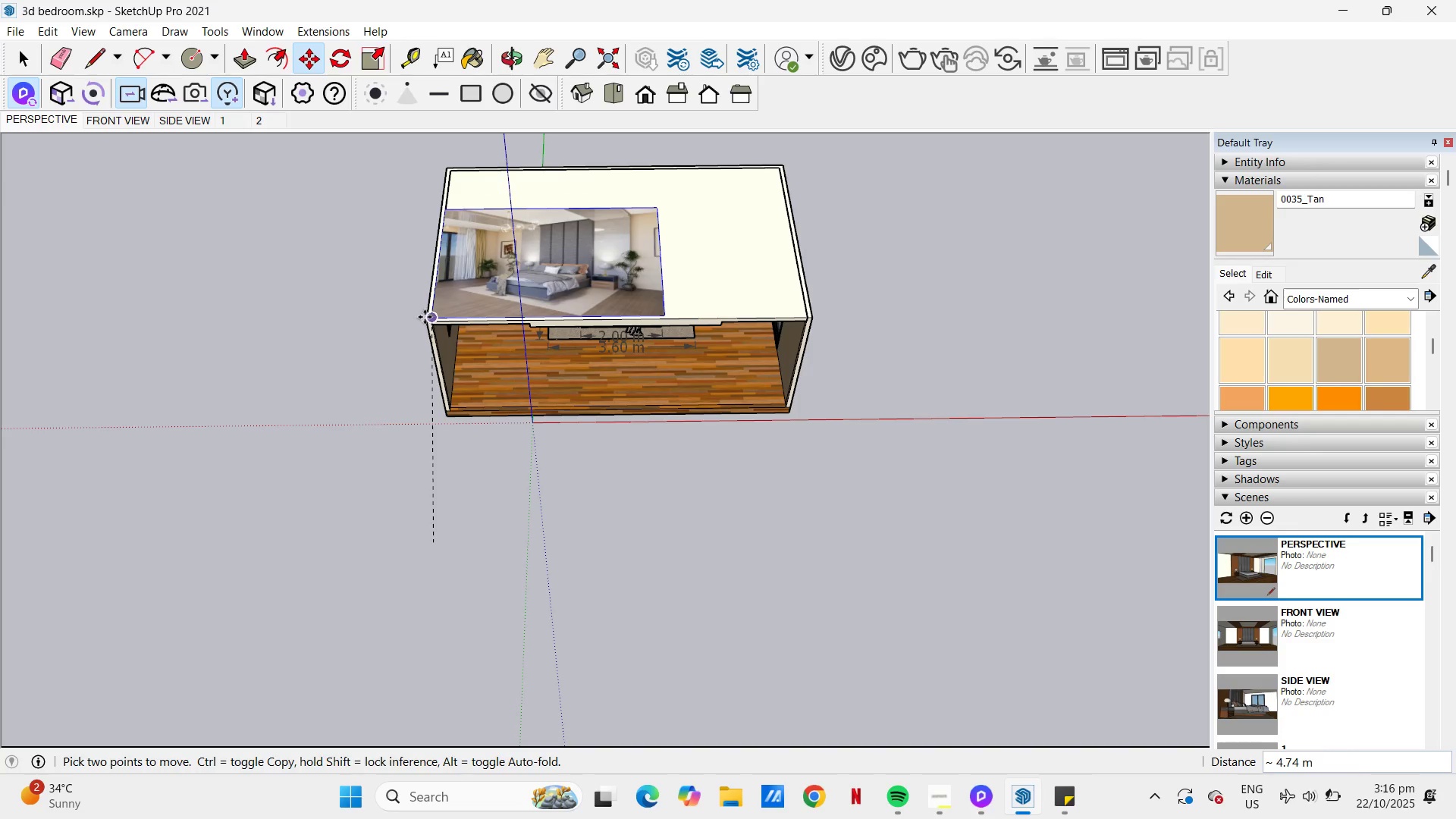 
left_click([424, 317])
 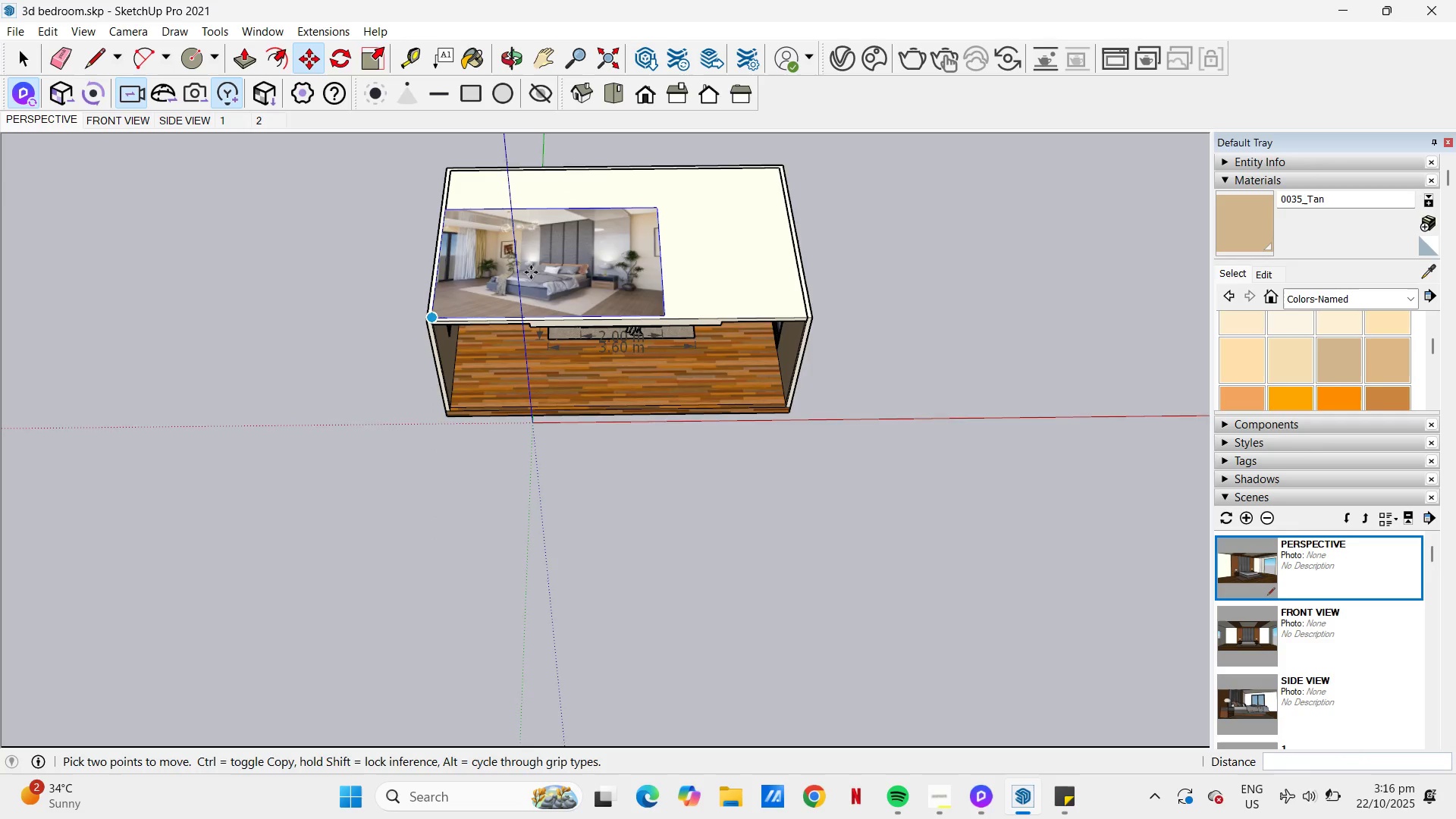 
scroll: coordinate [368, 409], scroll_direction: up, amount: 15.0
 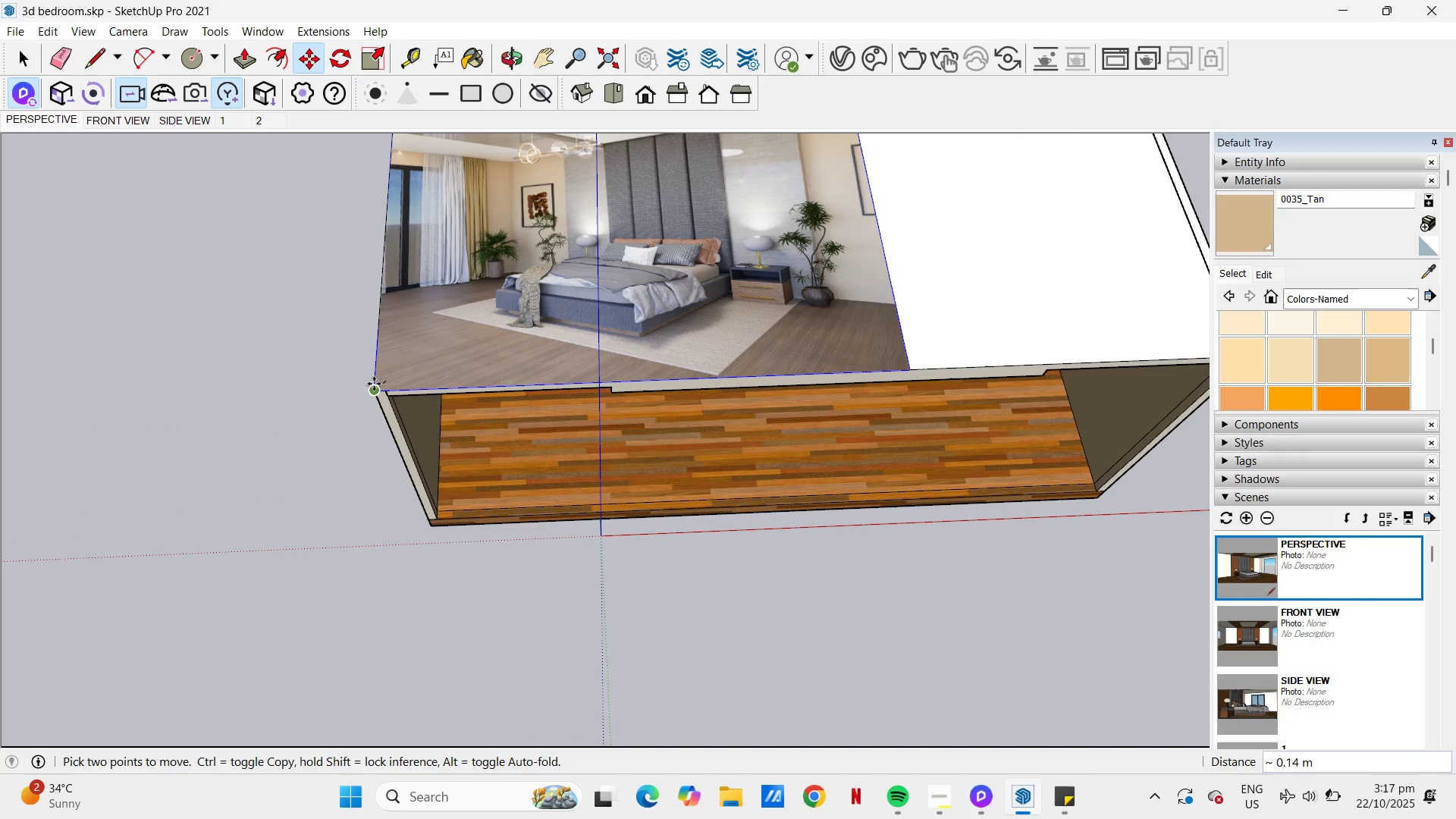 
left_click([374, 384])
 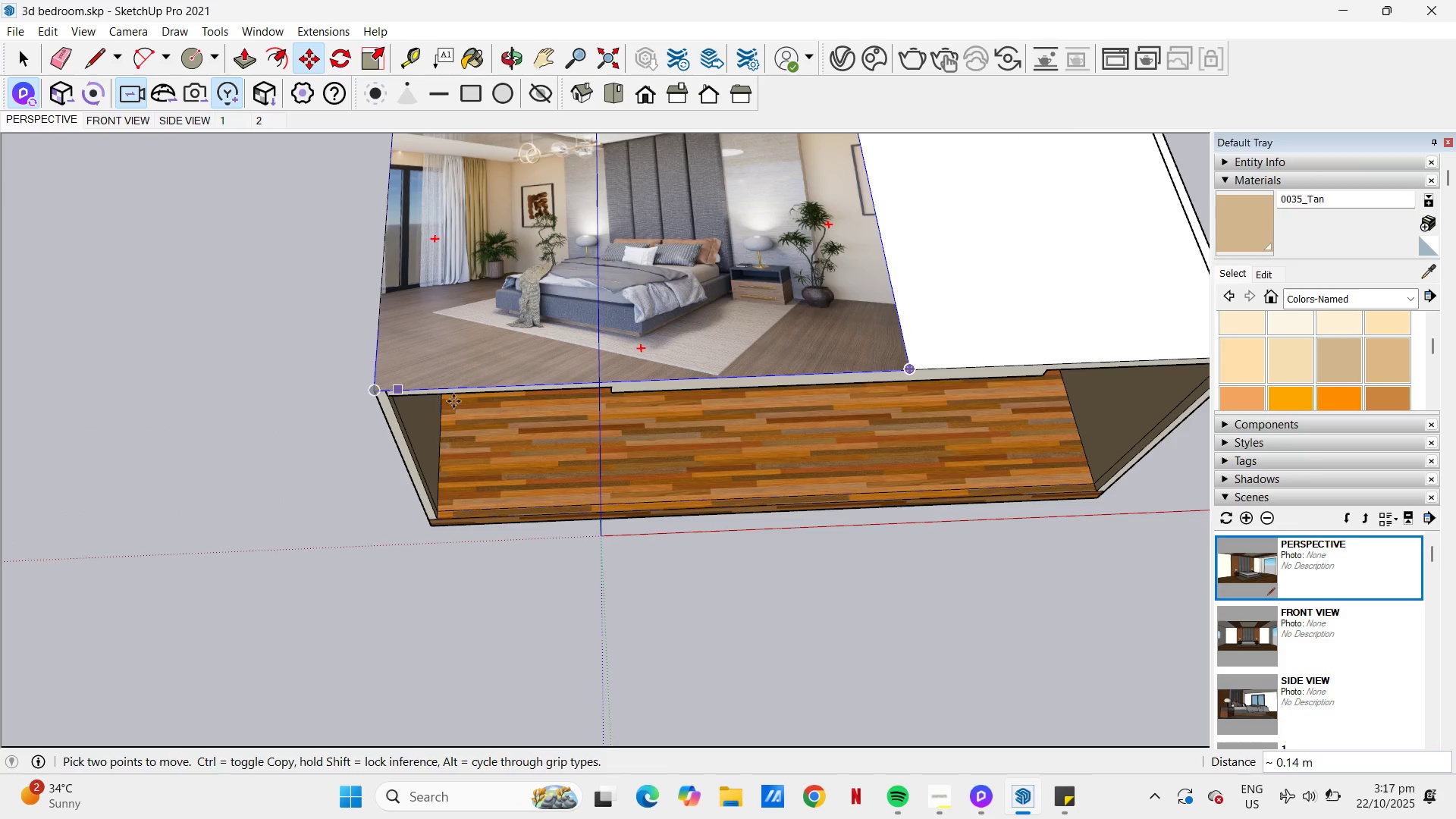 
type(HS)
 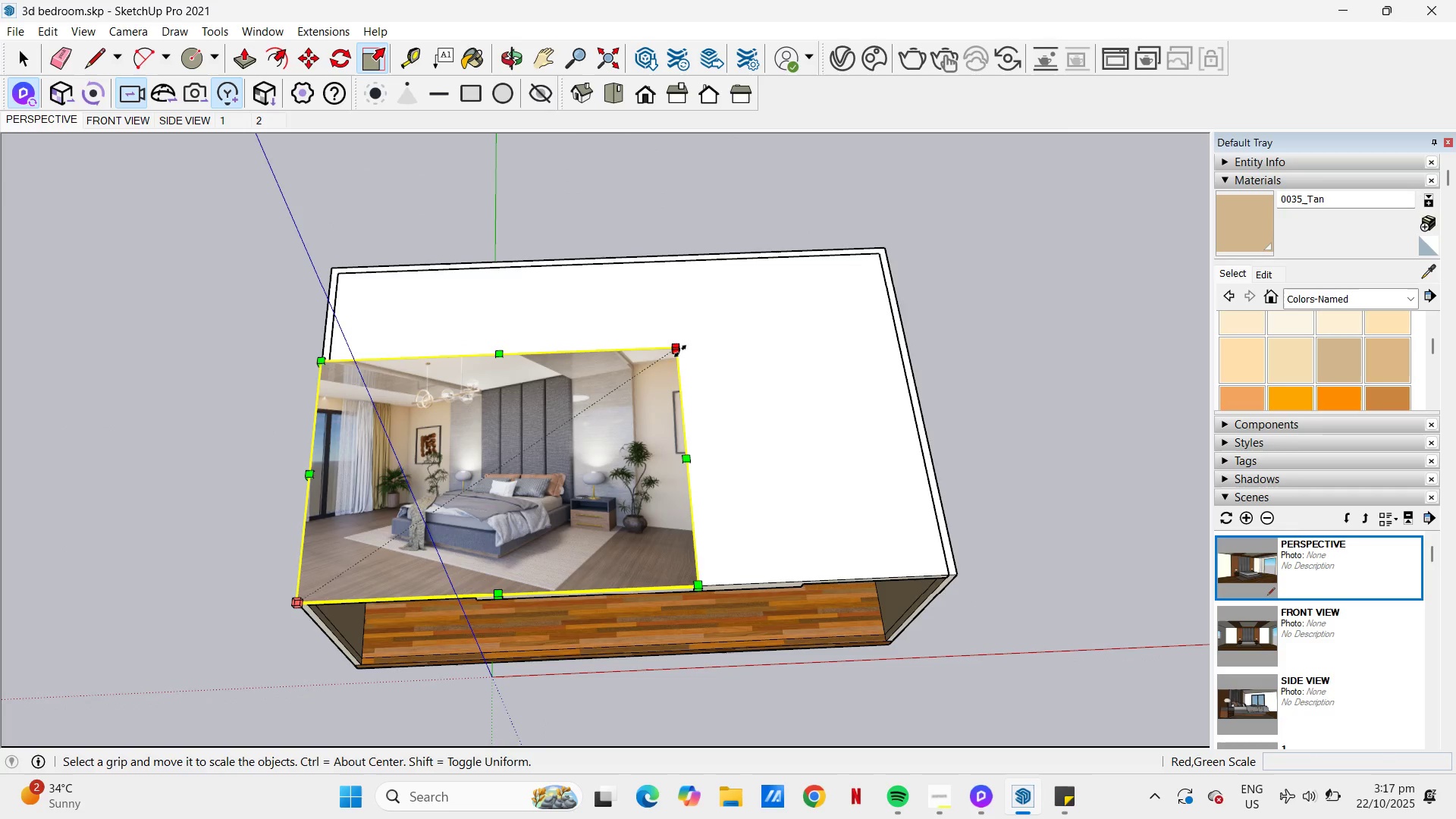 
left_click_drag(start_coordinate=[697, 328], to_coordinate=[547, 556])
 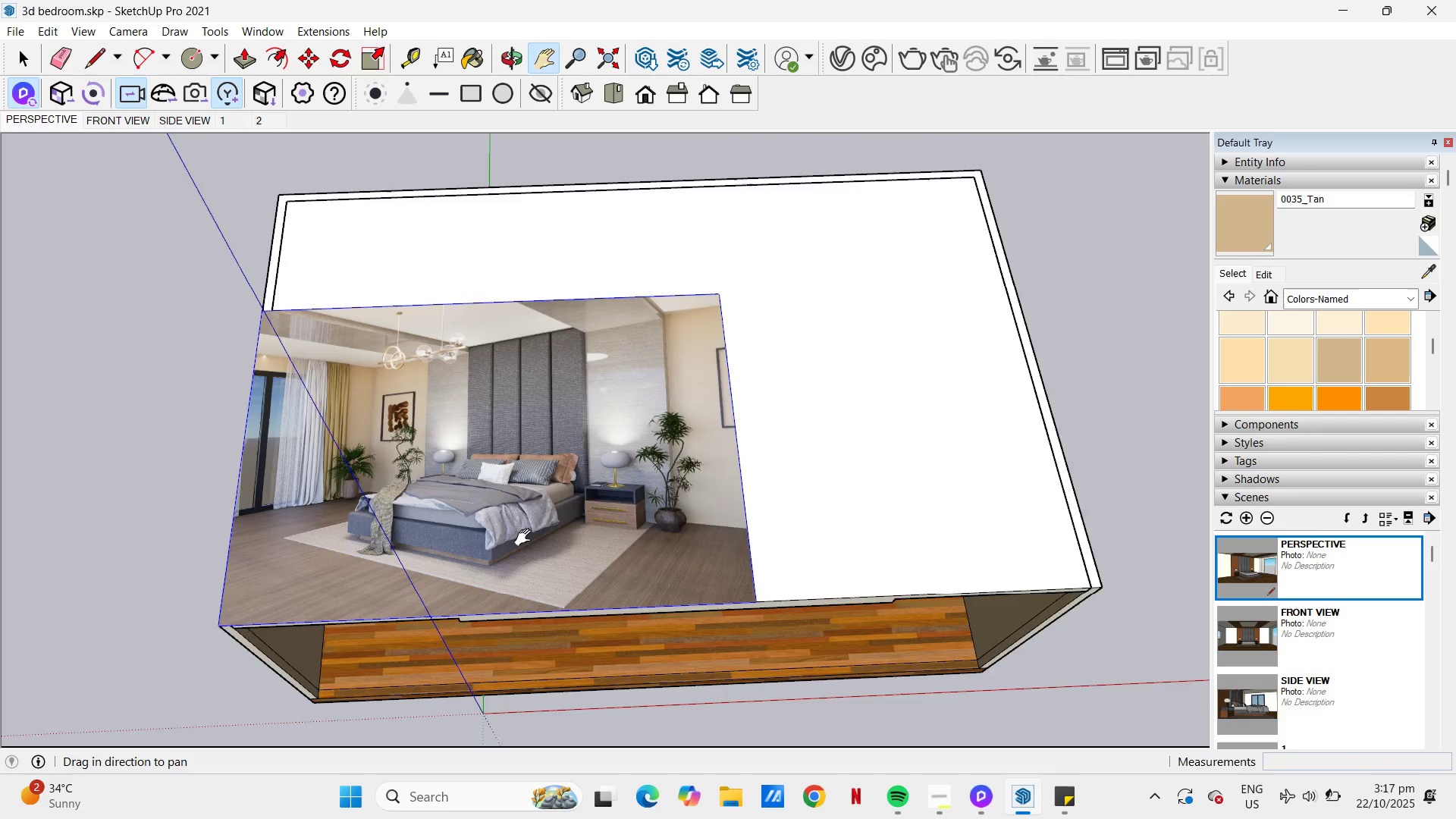 
scroll: coordinate [526, 538], scroll_direction: down, amount: 5.0
 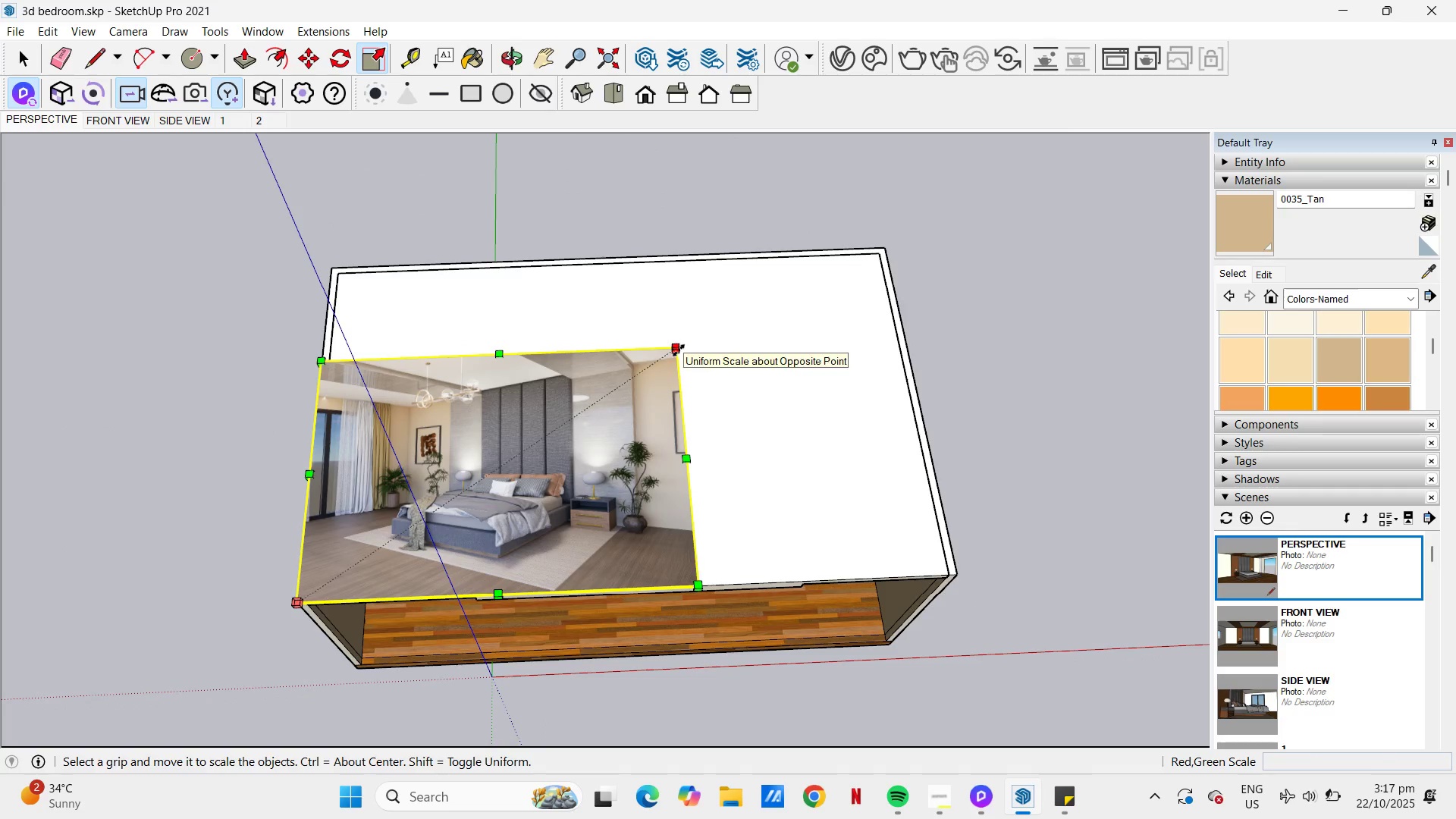 
left_click_drag(start_coordinate=[679, 350], to_coordinate=[682, 346])
 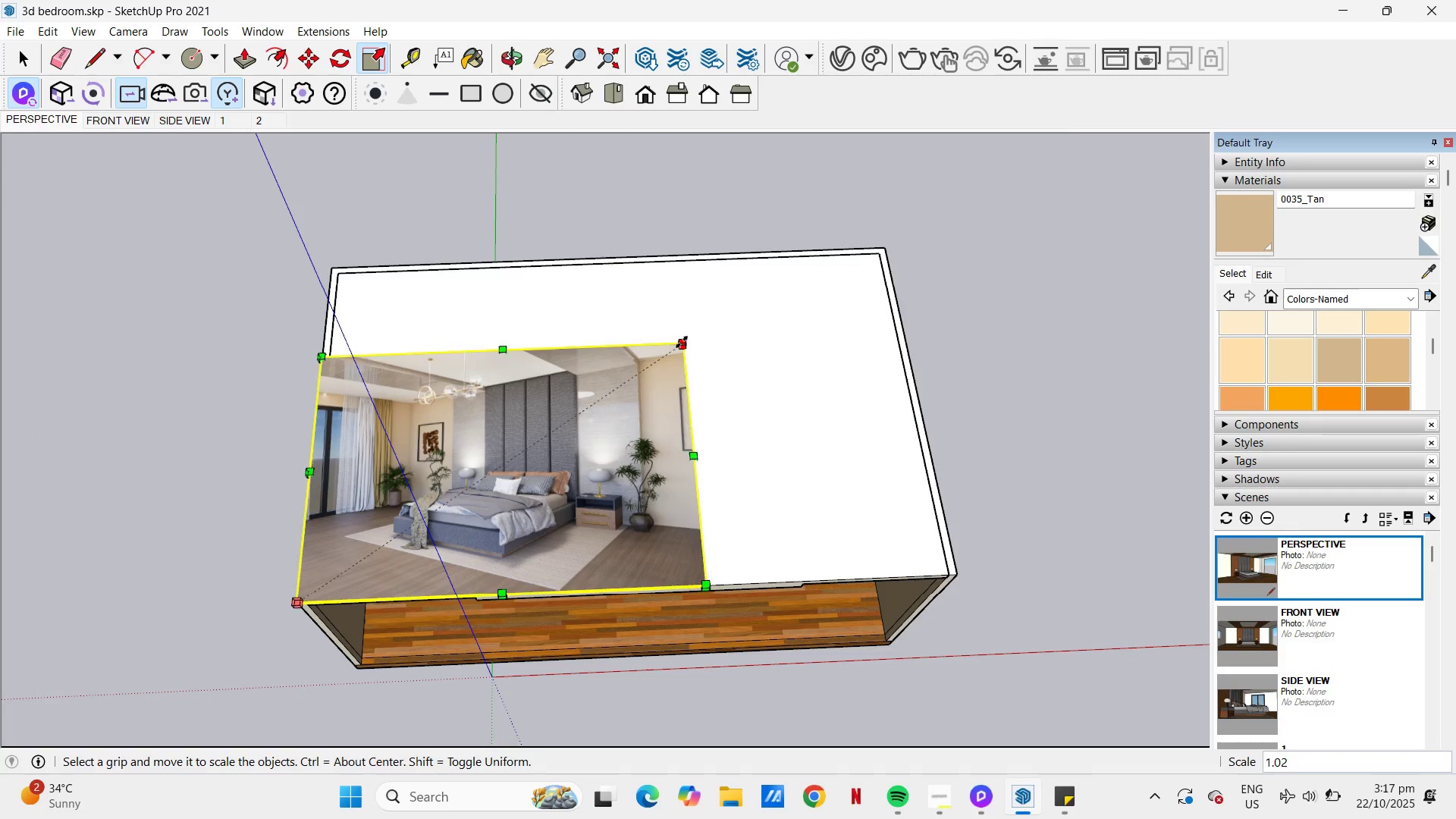 
left_click([682, 342])
 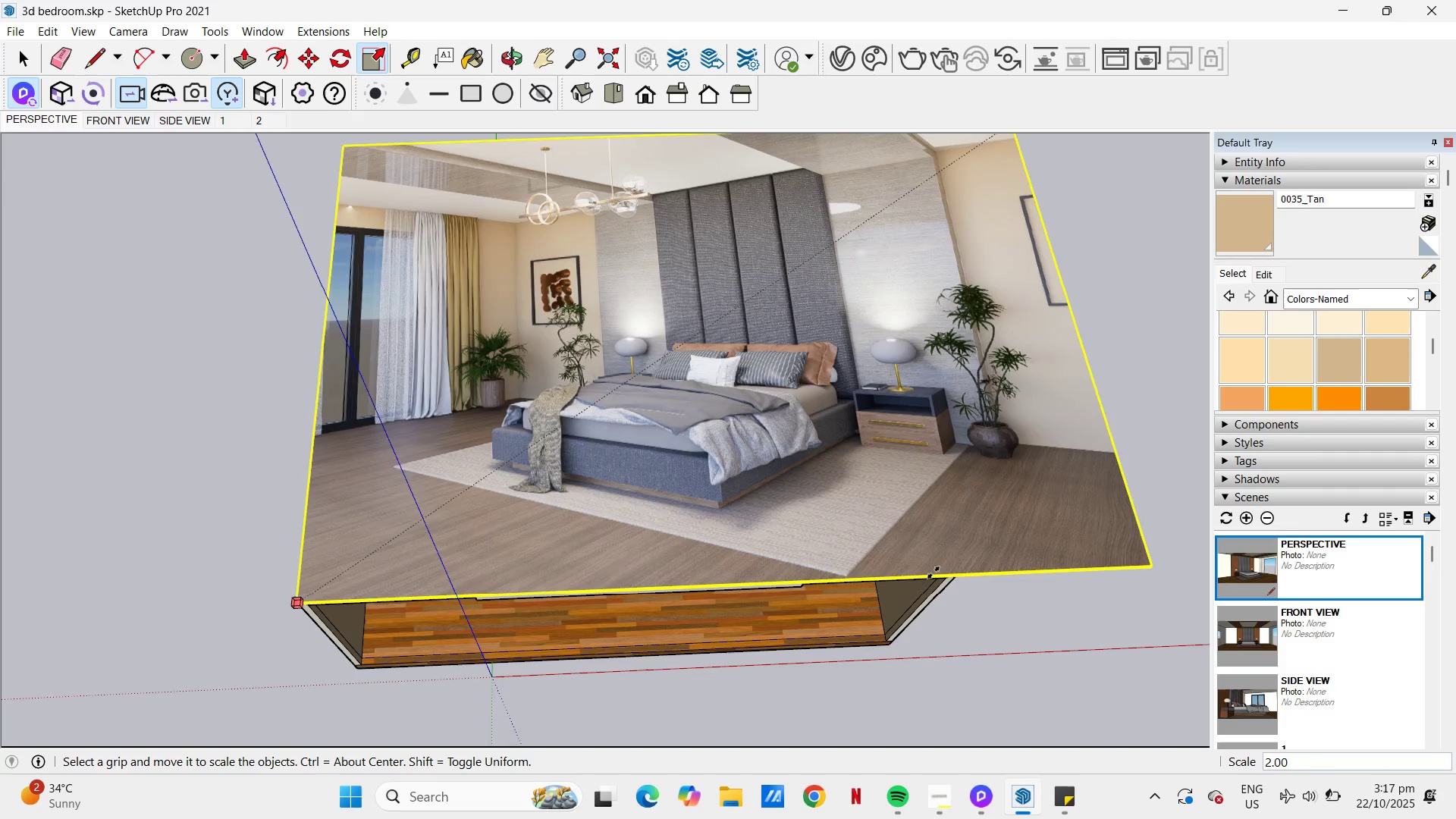 
wait(8.45)
 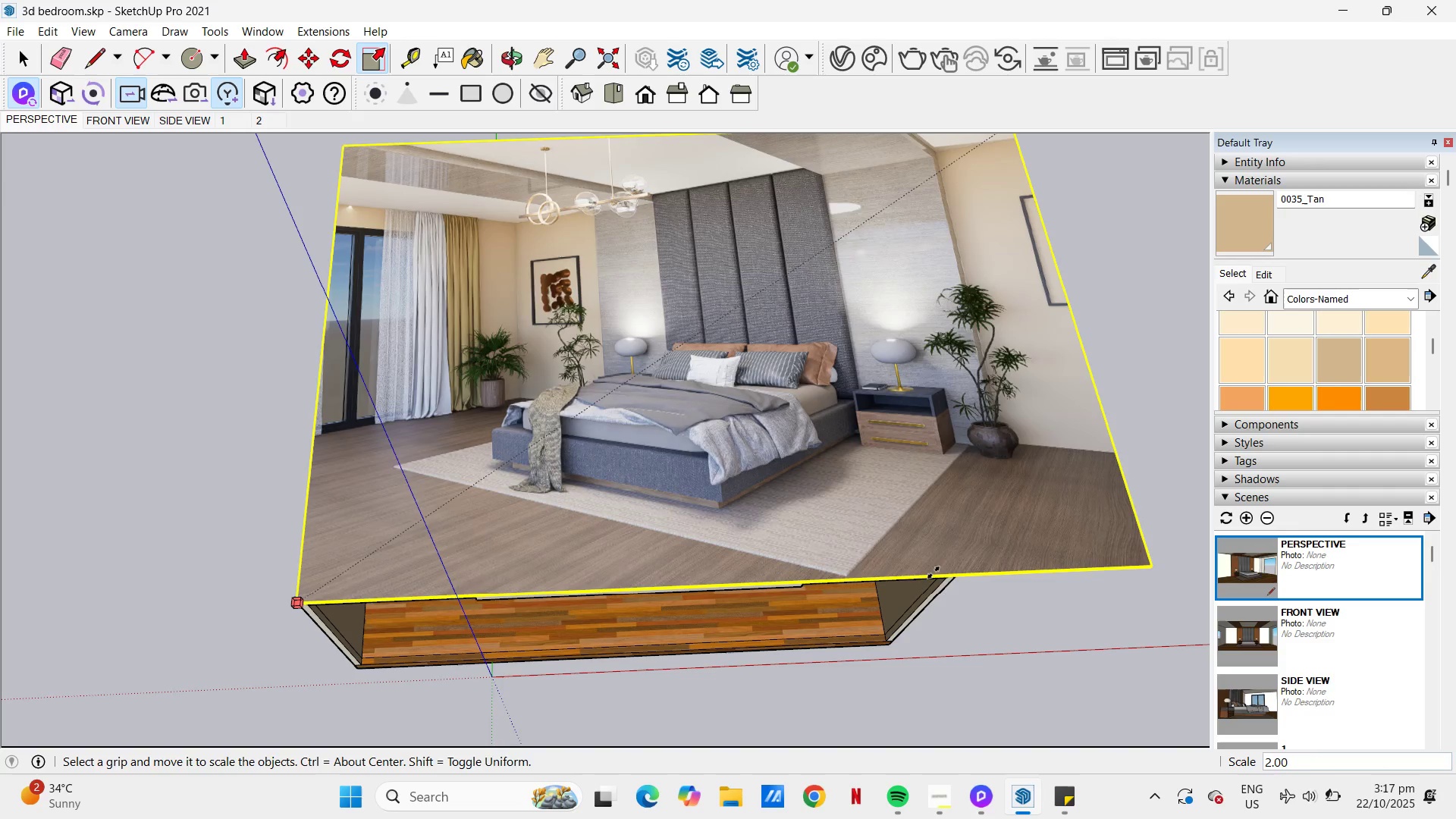 
left_click([827, 247])
 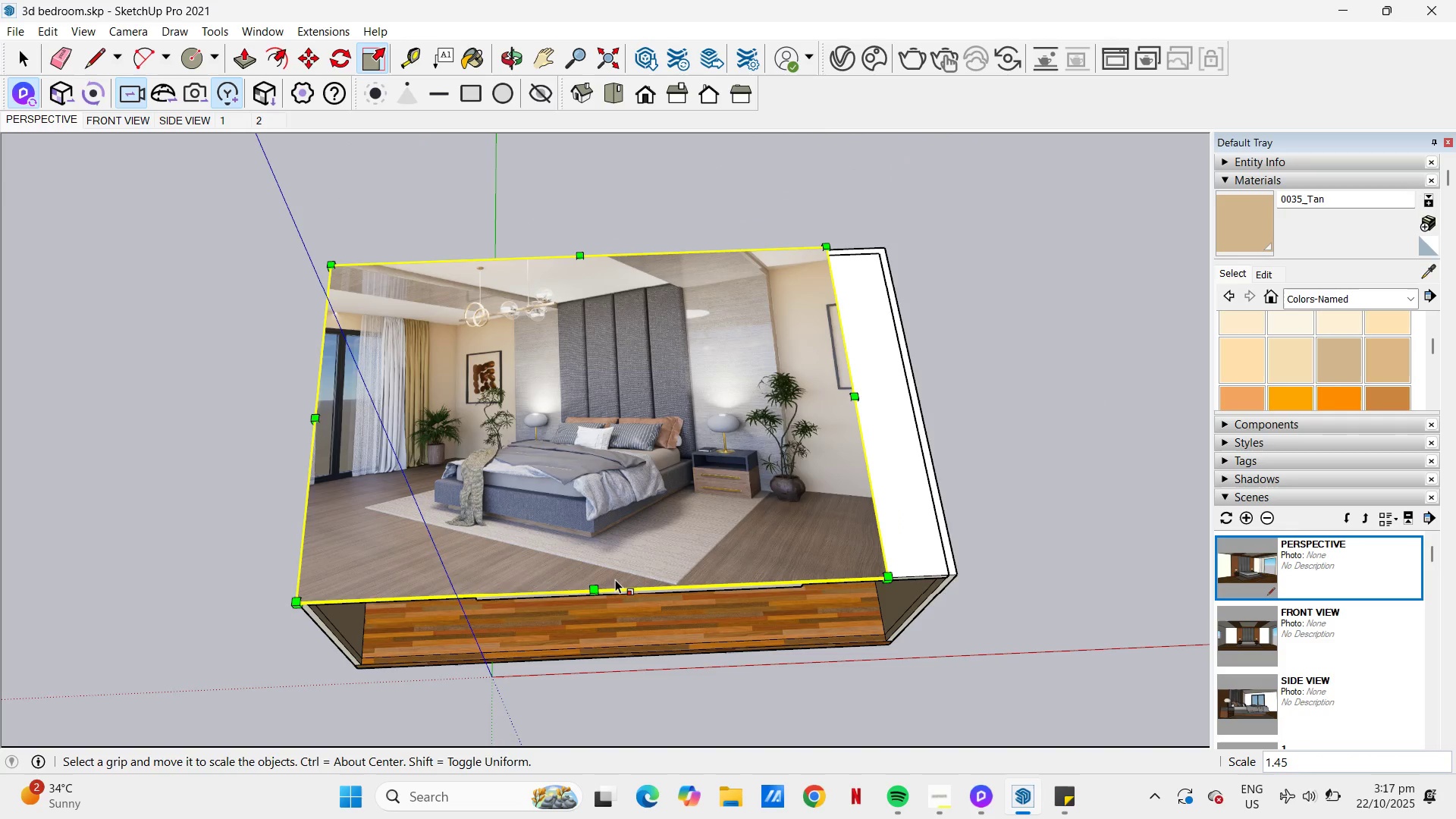 
key(M)
 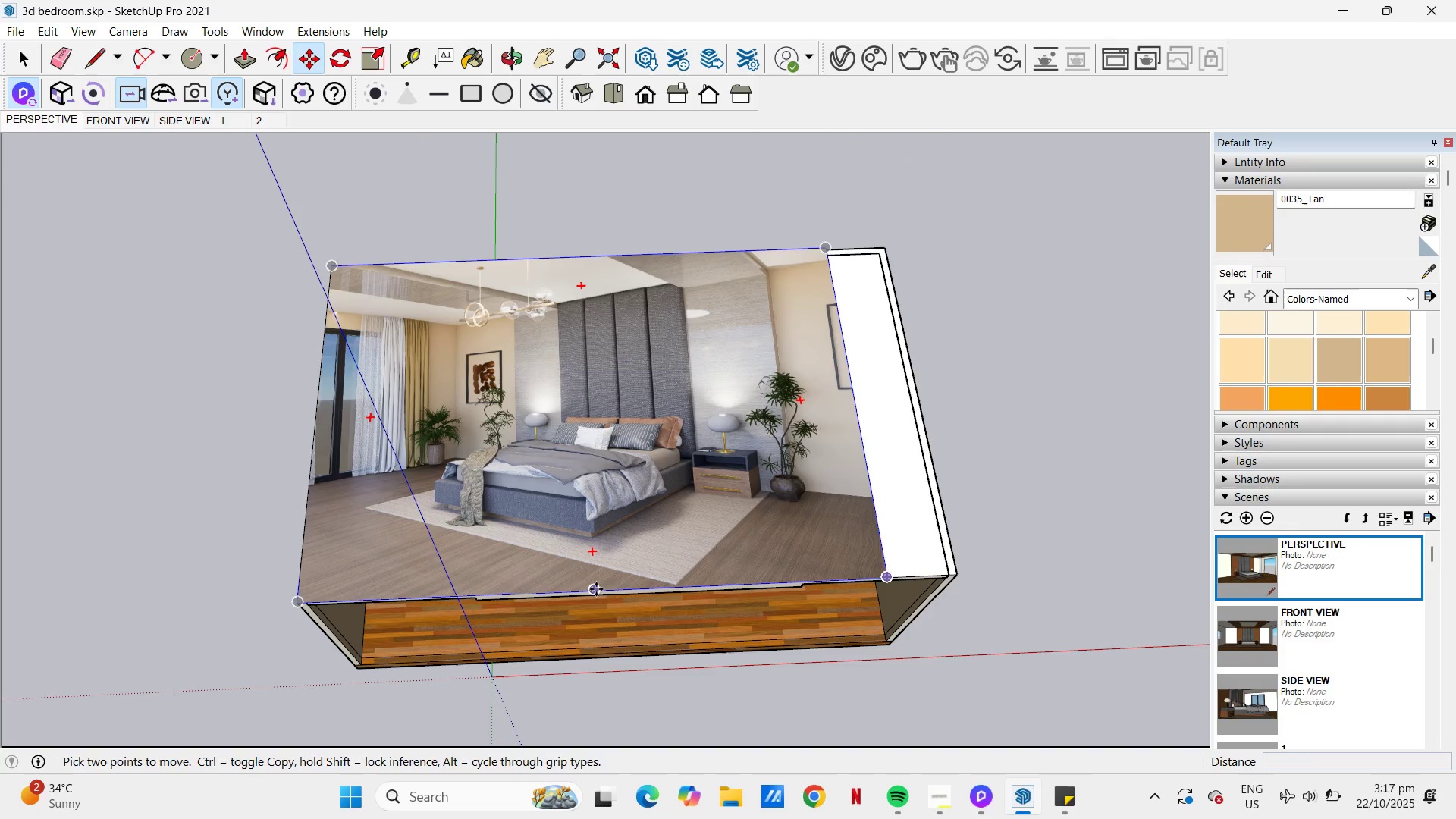 
left_click([596, 589])
 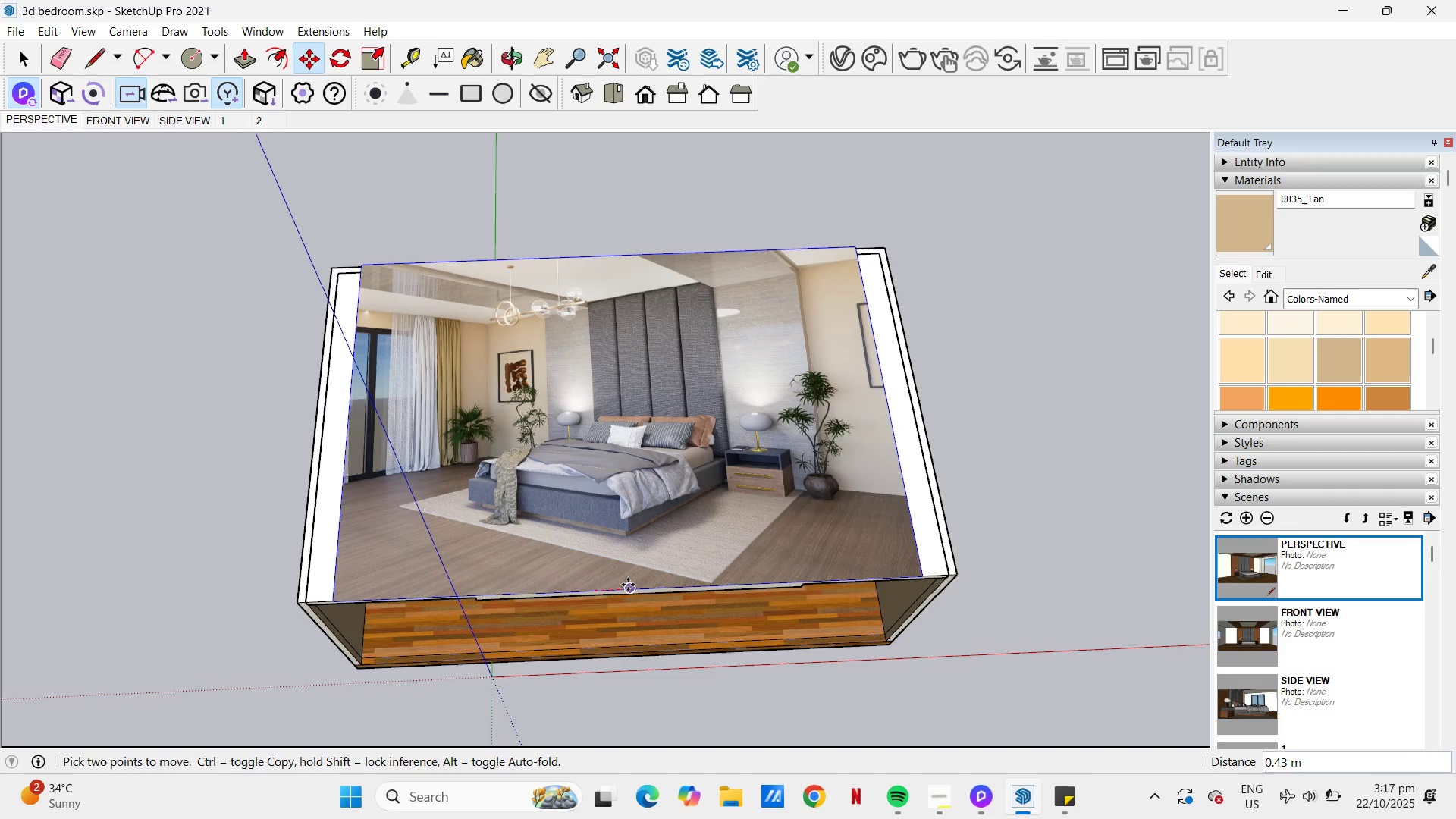 
left_click([628, 585])
 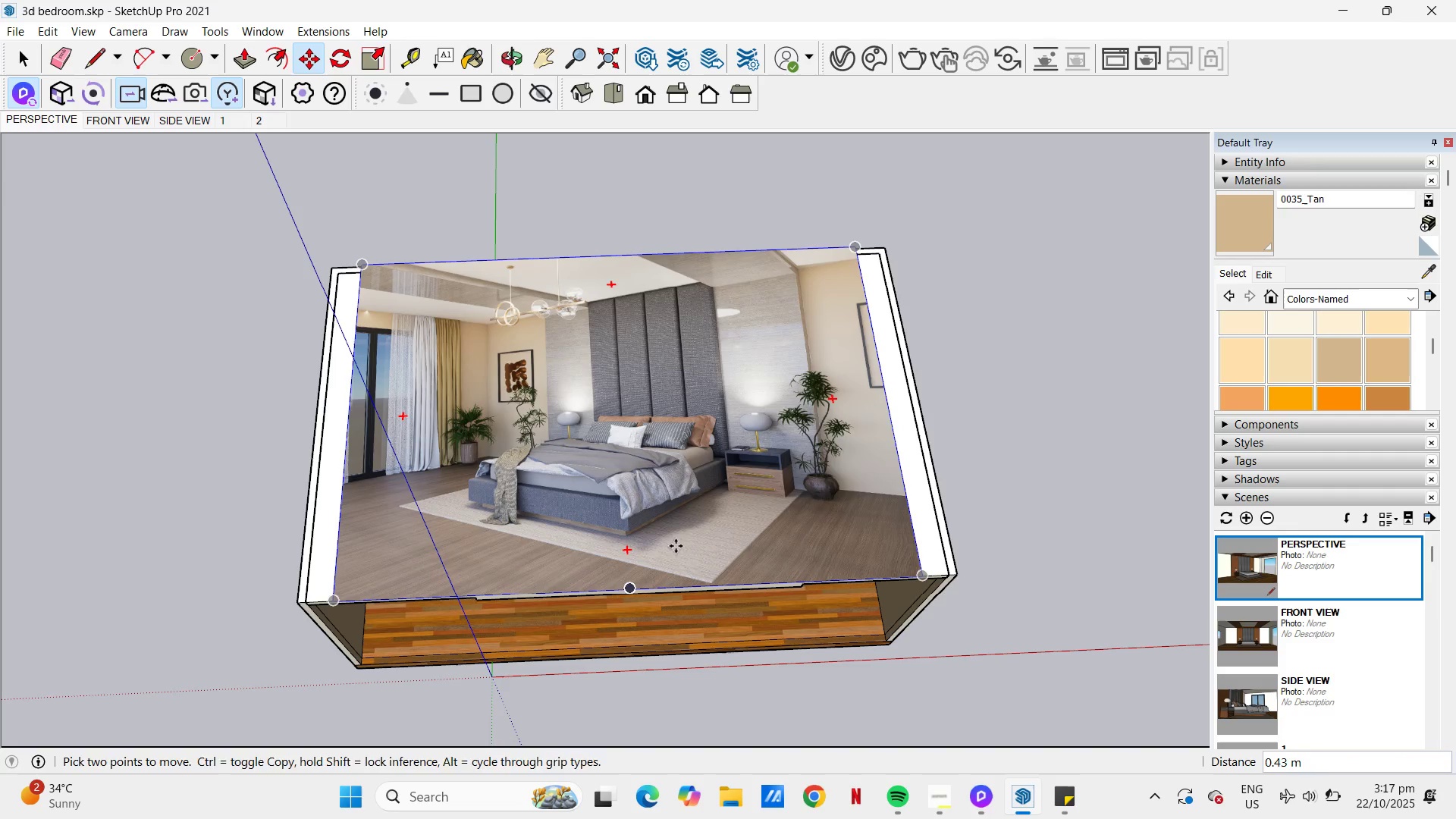 
key(Escape)
 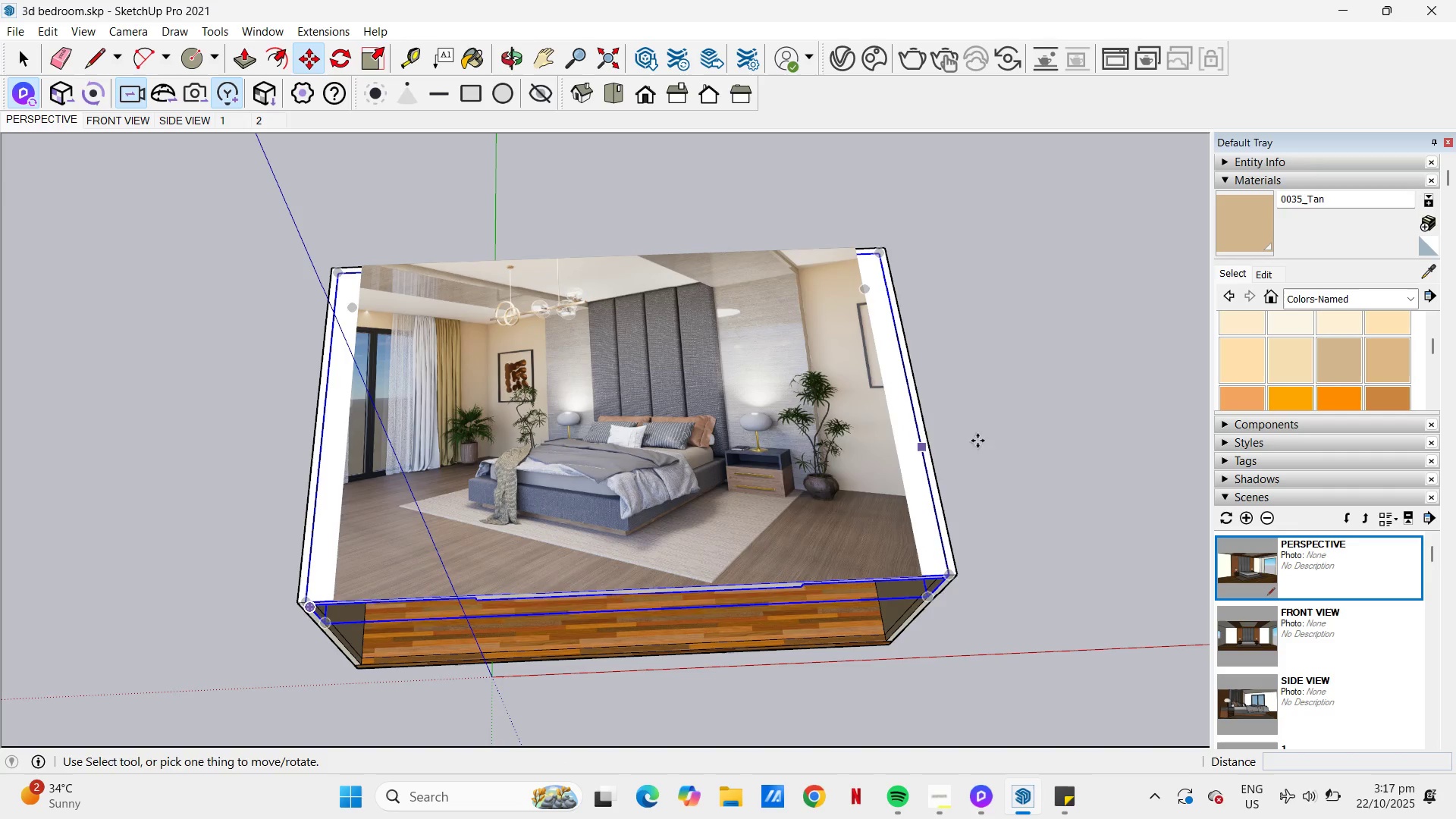 
key(Space)
 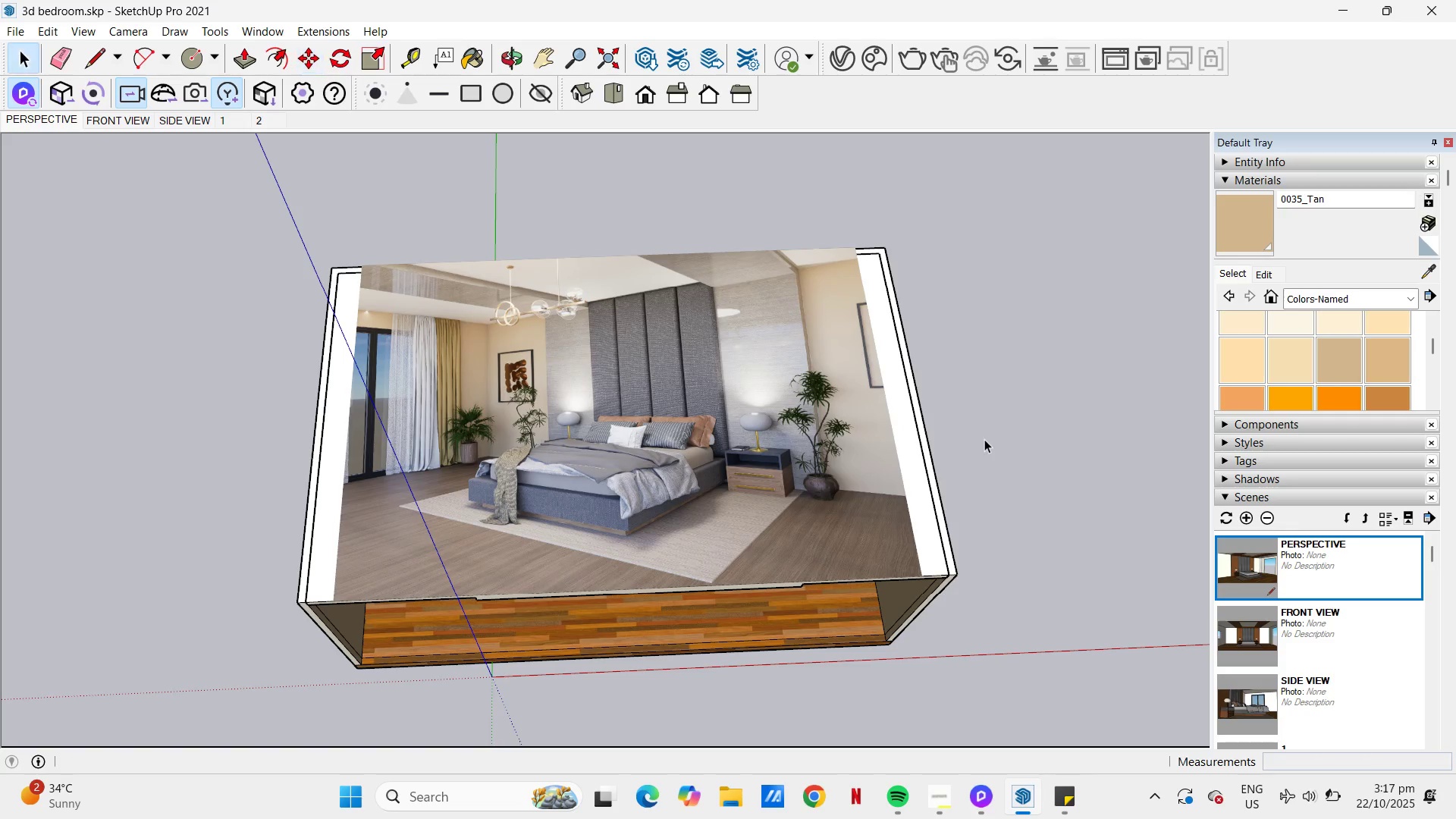 
left_click([984, 439])
 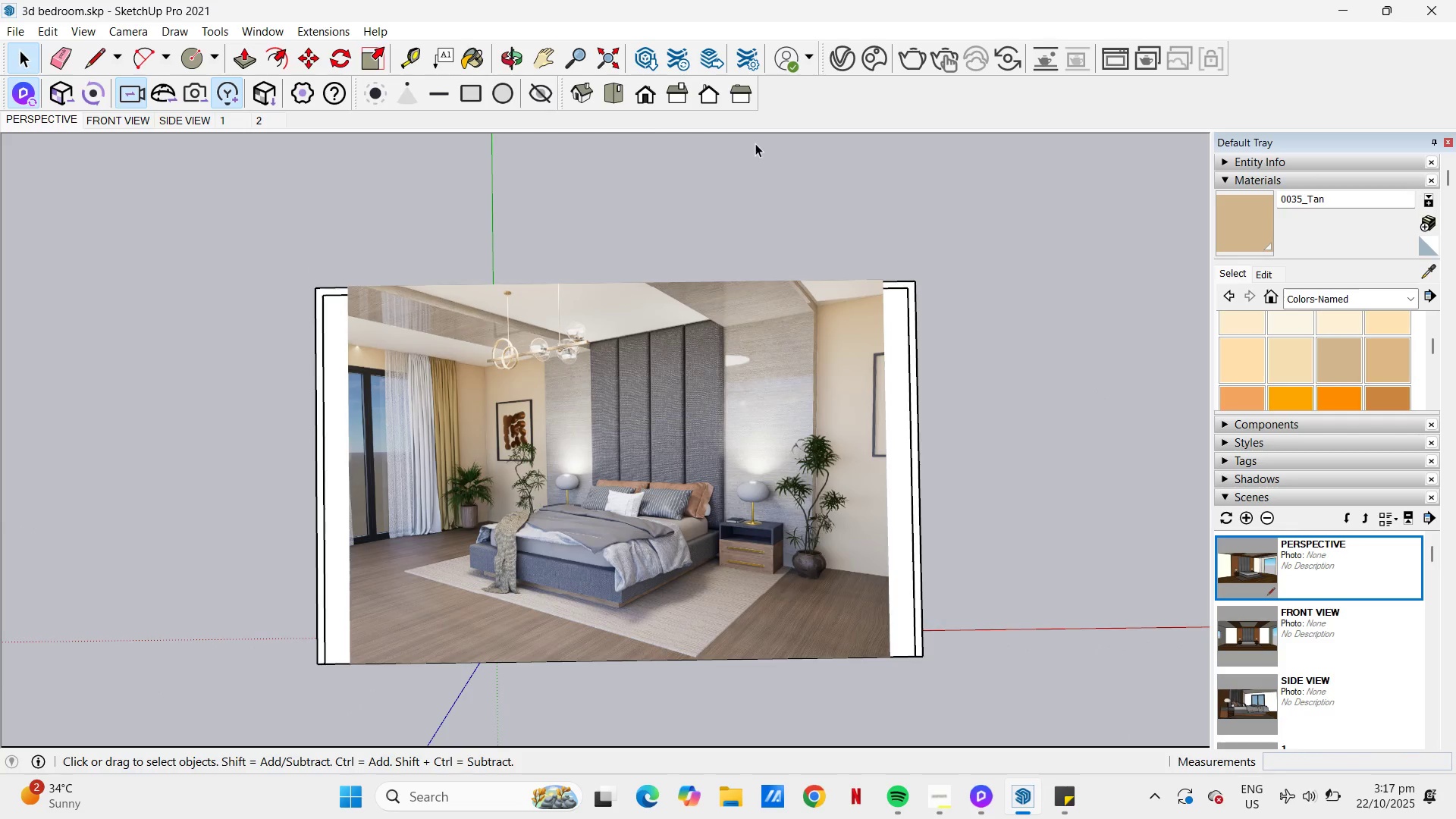 
left_click([616, 91])
 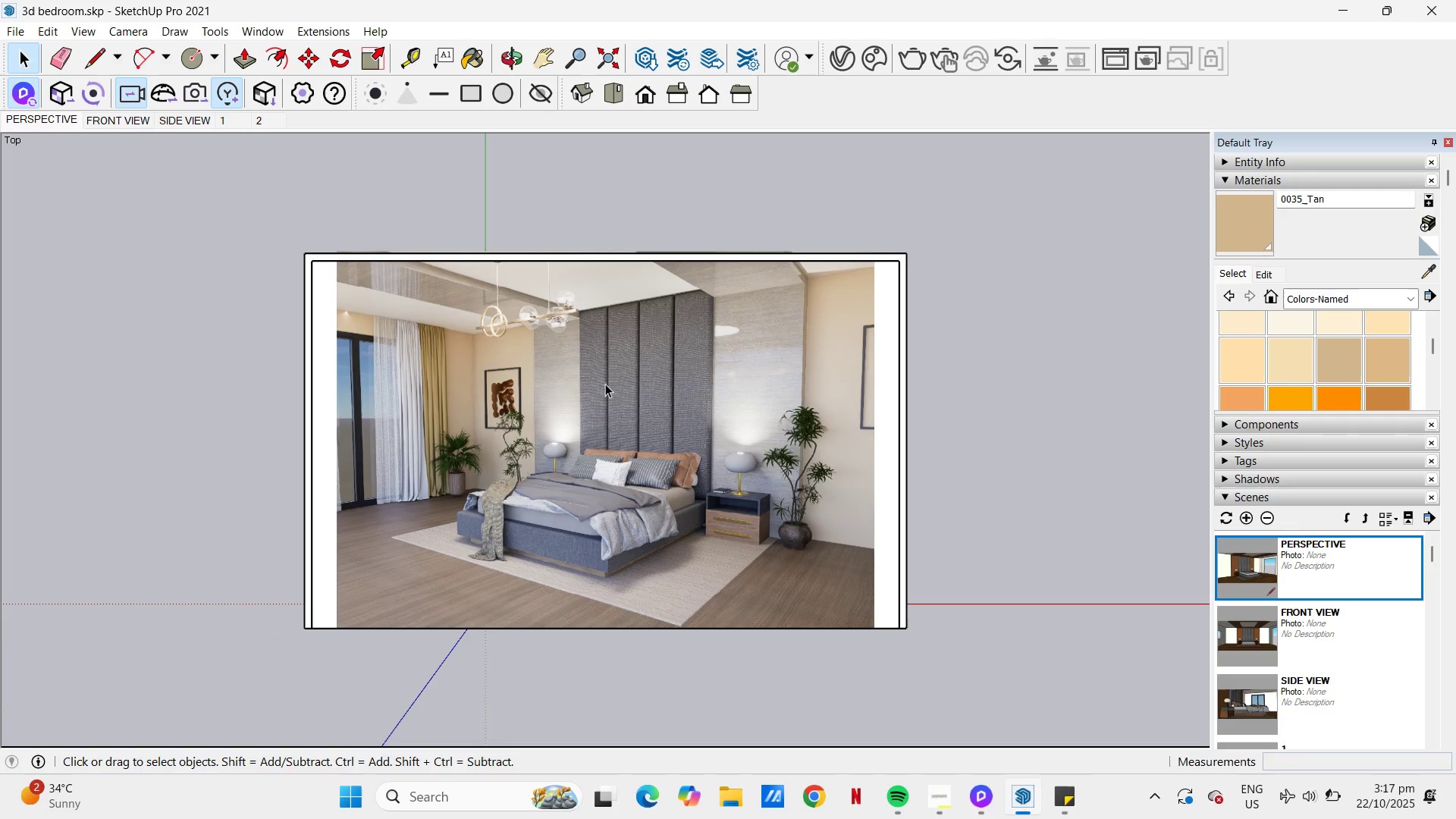 
scroll: coordinate [577, 477], scroll_direction: up, amount: 3.0
 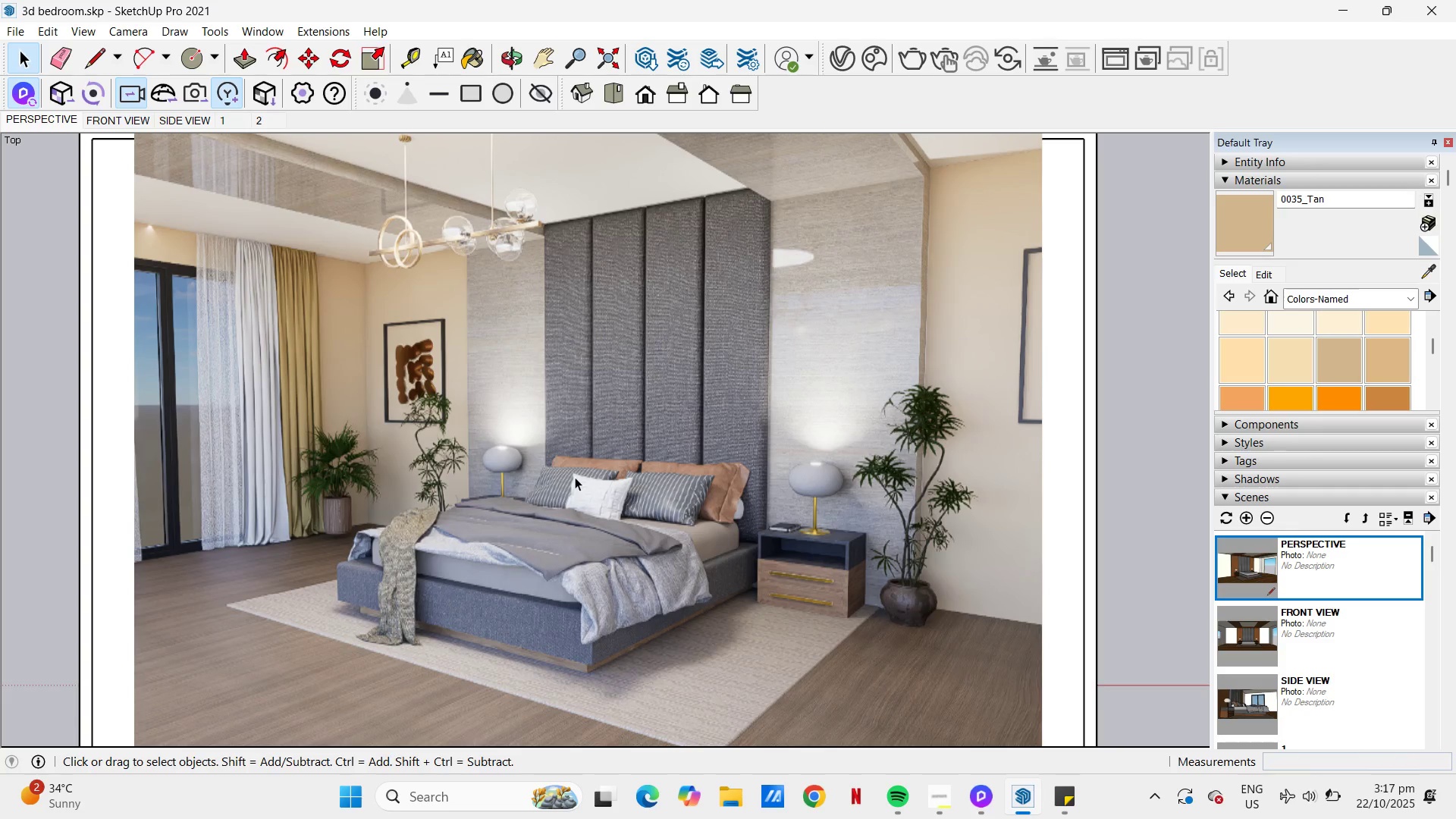 
scroll: coordinate [1300, 677], scroll_direction: down, amount: 3.0
 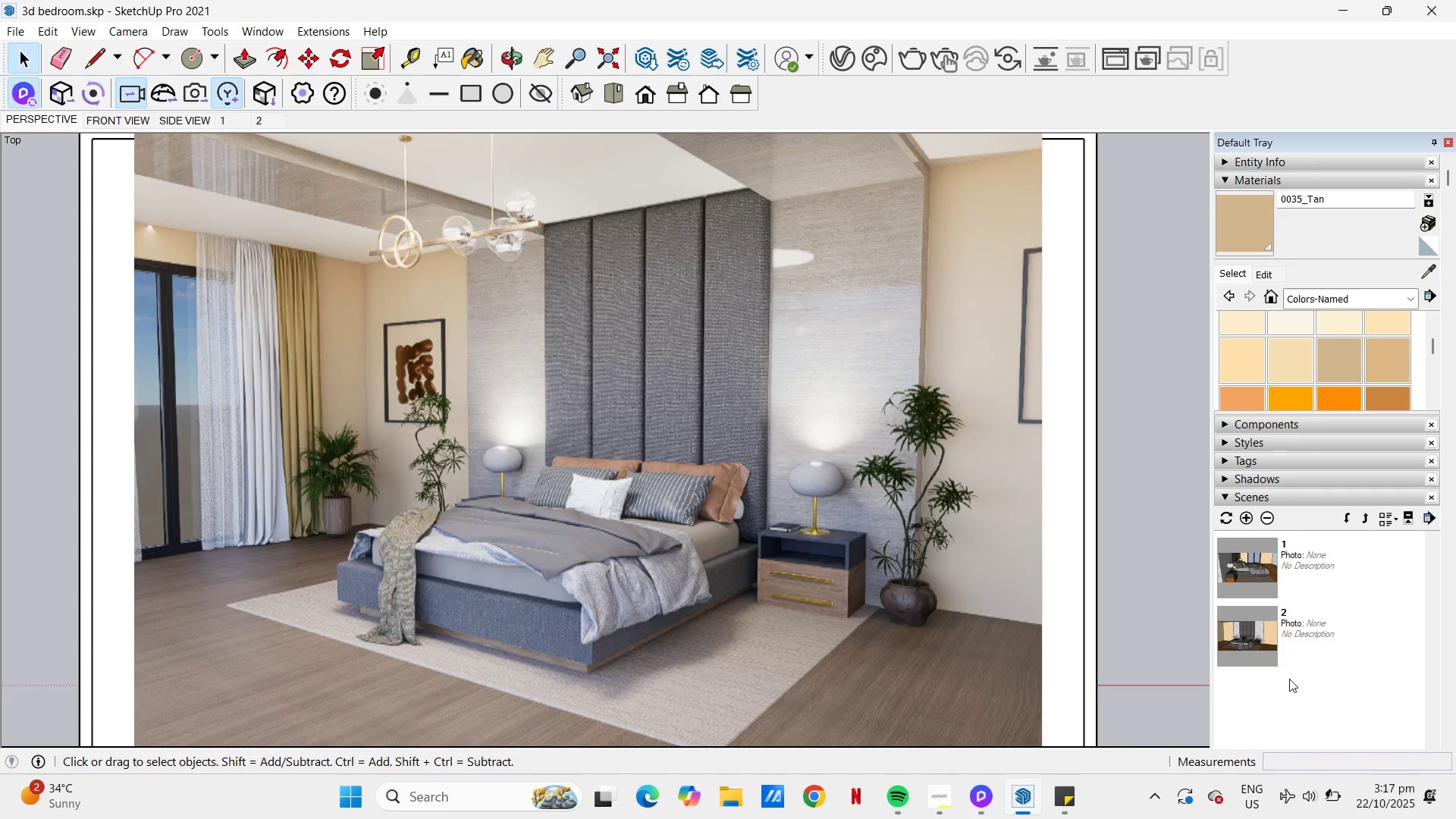 
left_click([1289, 679])
 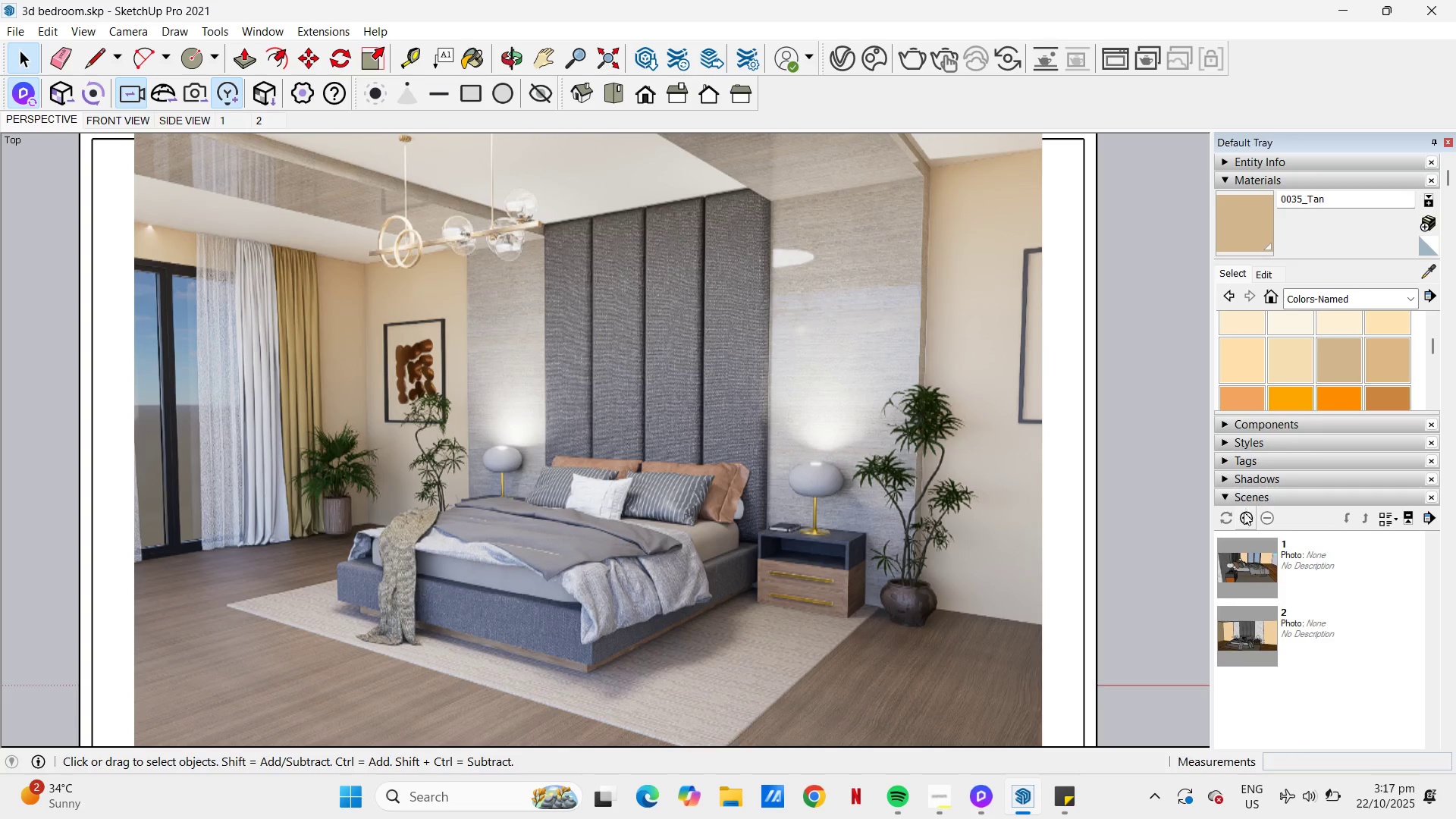 
left_click([1244, 512])
 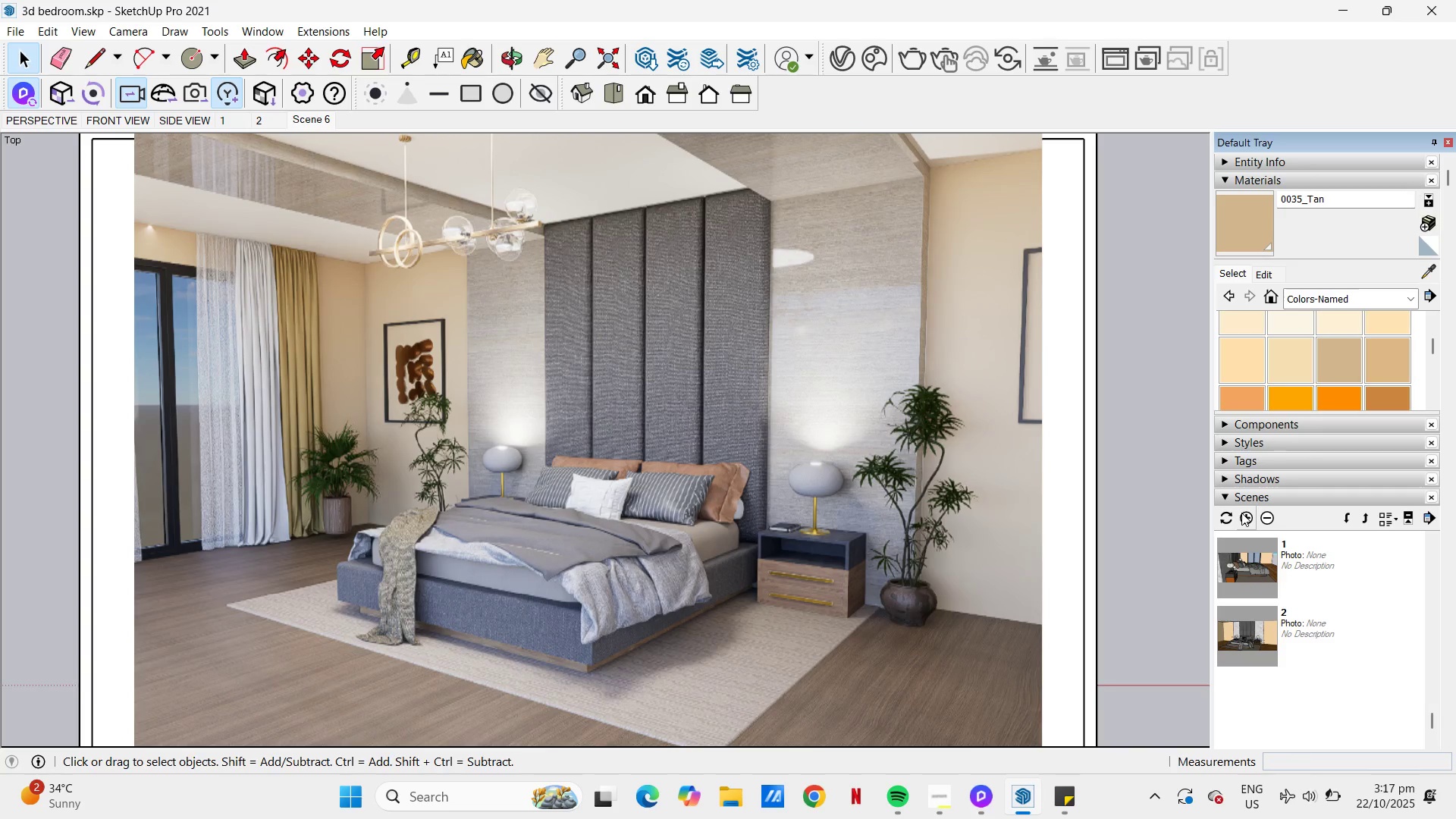 
scroll: coordinate [1312, 633], scroll_direction: up, amount: 6.0
 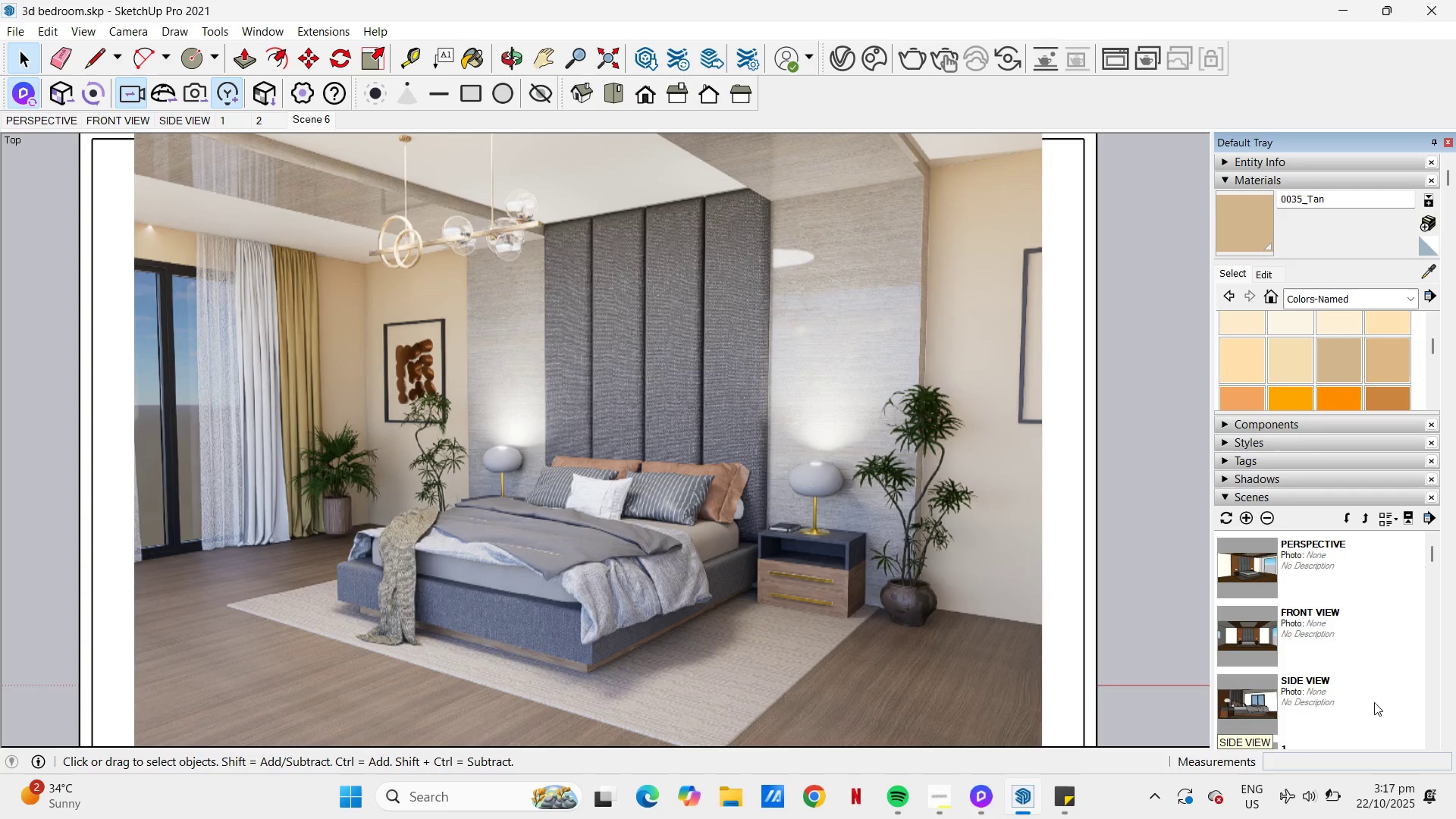 
scroll: coordinate [1338, 659], scroll_direction: down, amount: 4.0
 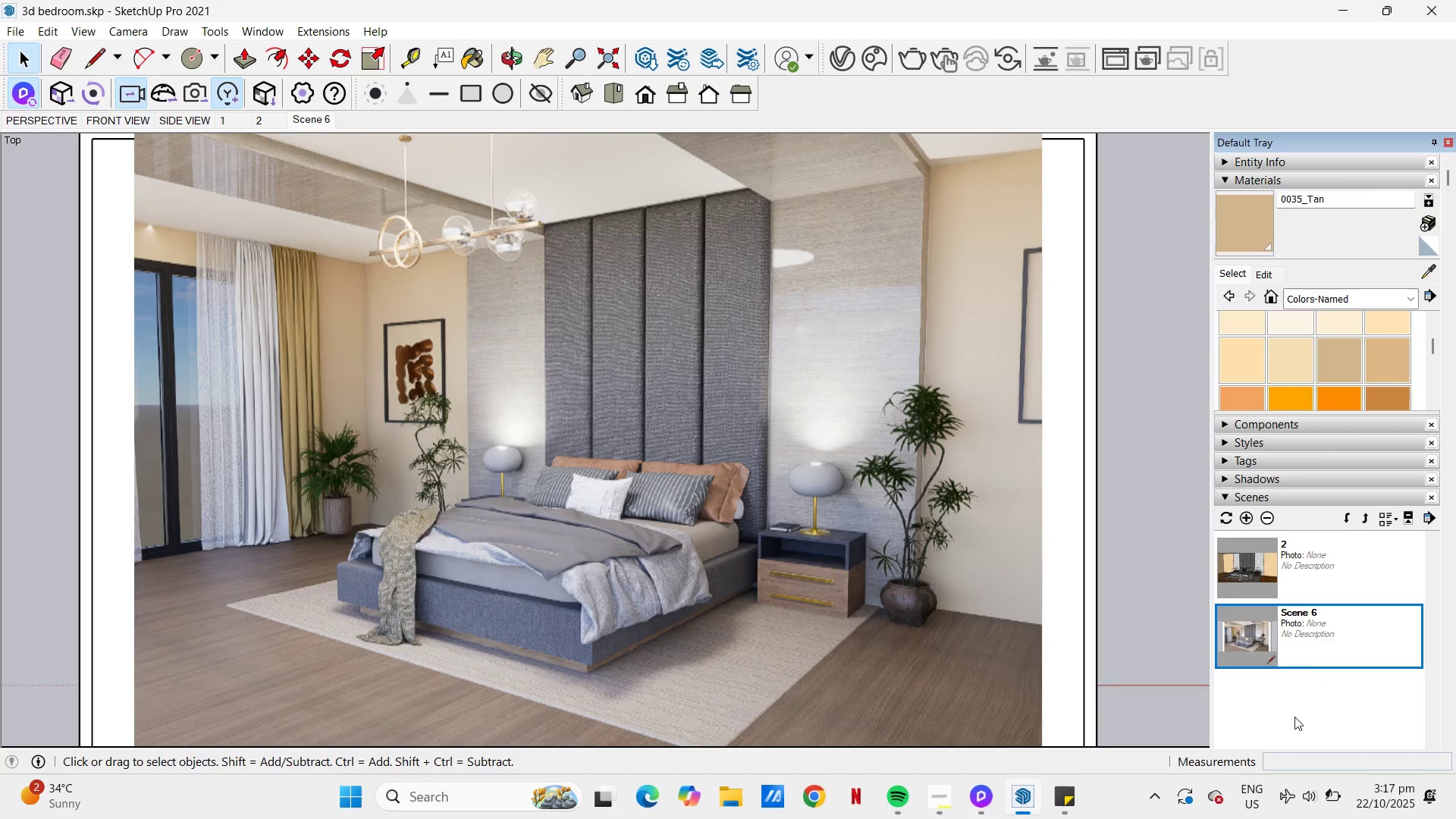 
left_click([1304, 648])
 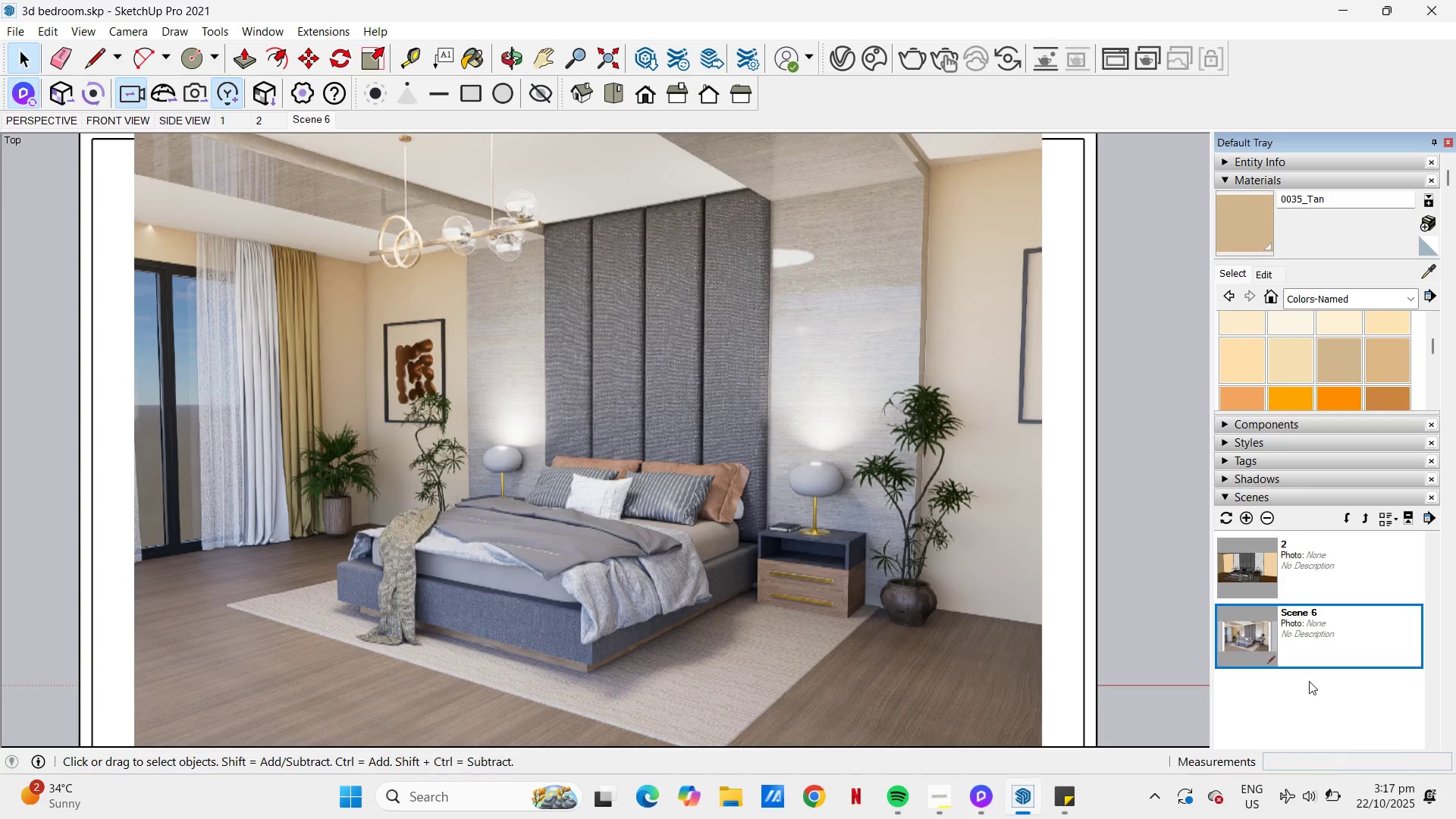 
scroll: coordinate [1309, 681], scroll_direction: down, amount: 1.0
 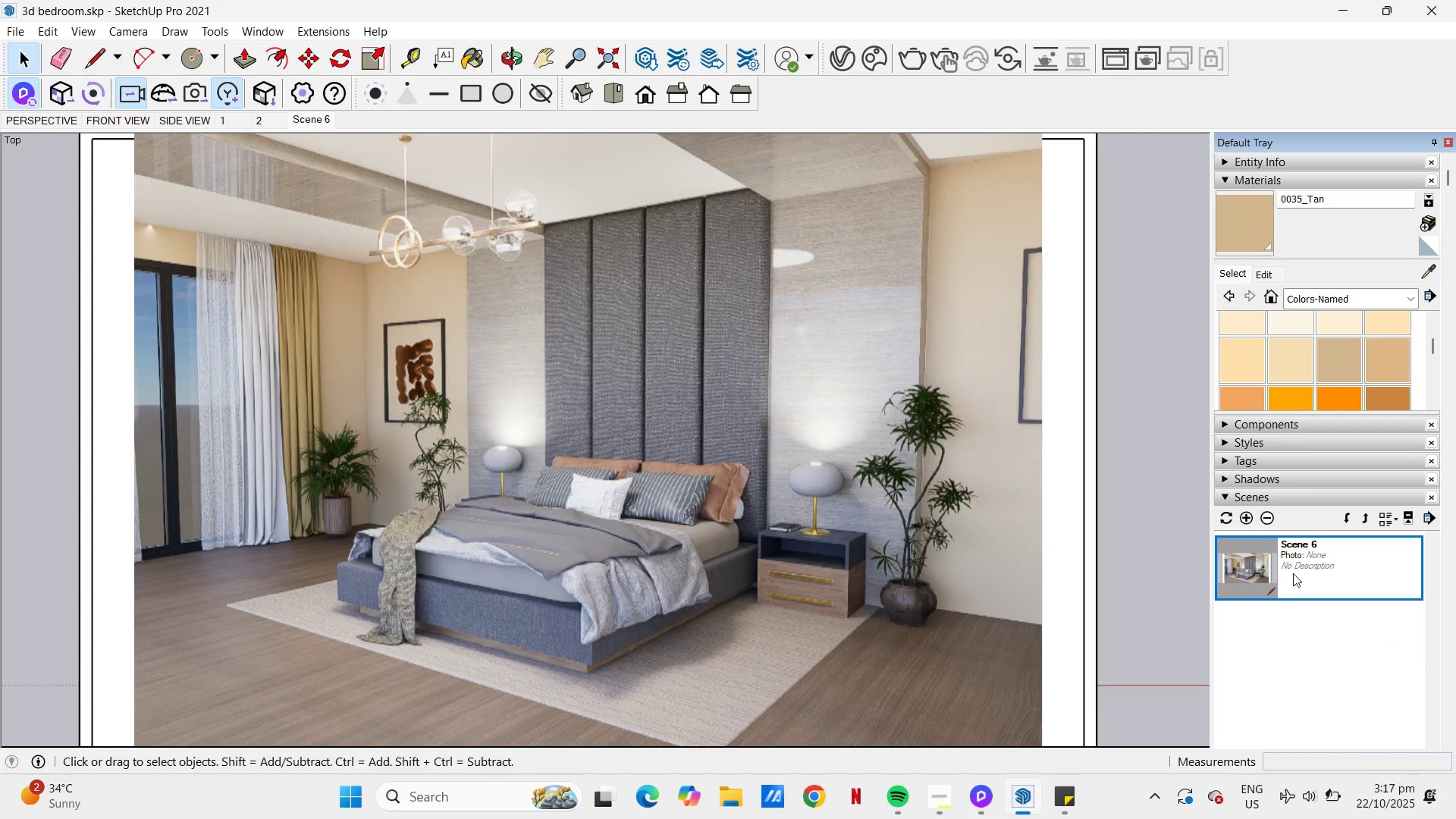 
right_click([1293, 573])
 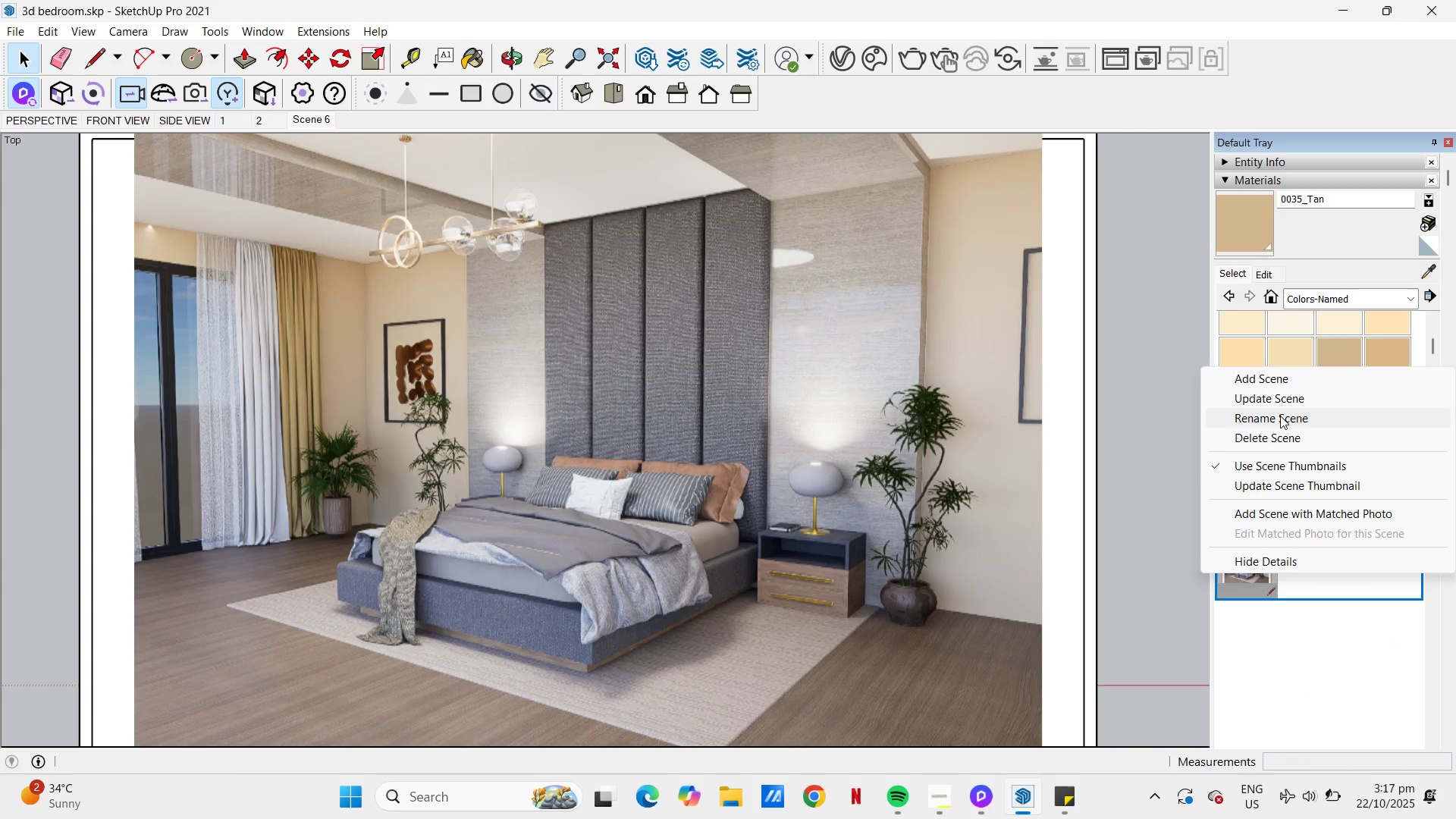 
left_click([1280, 416])
 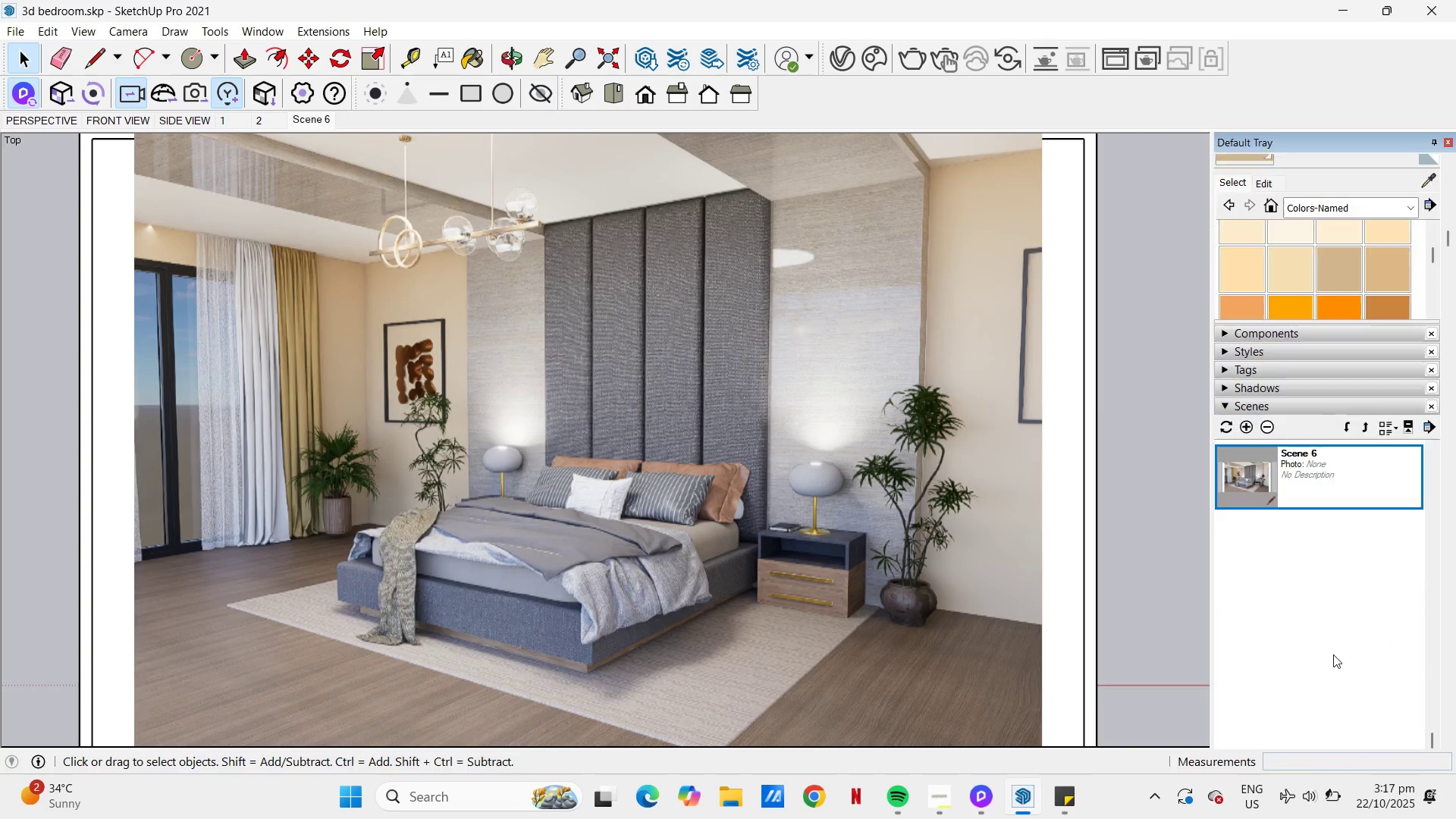 
scroll: coordinate [1333, 654], scroll_direction: down, amount: 3.0
 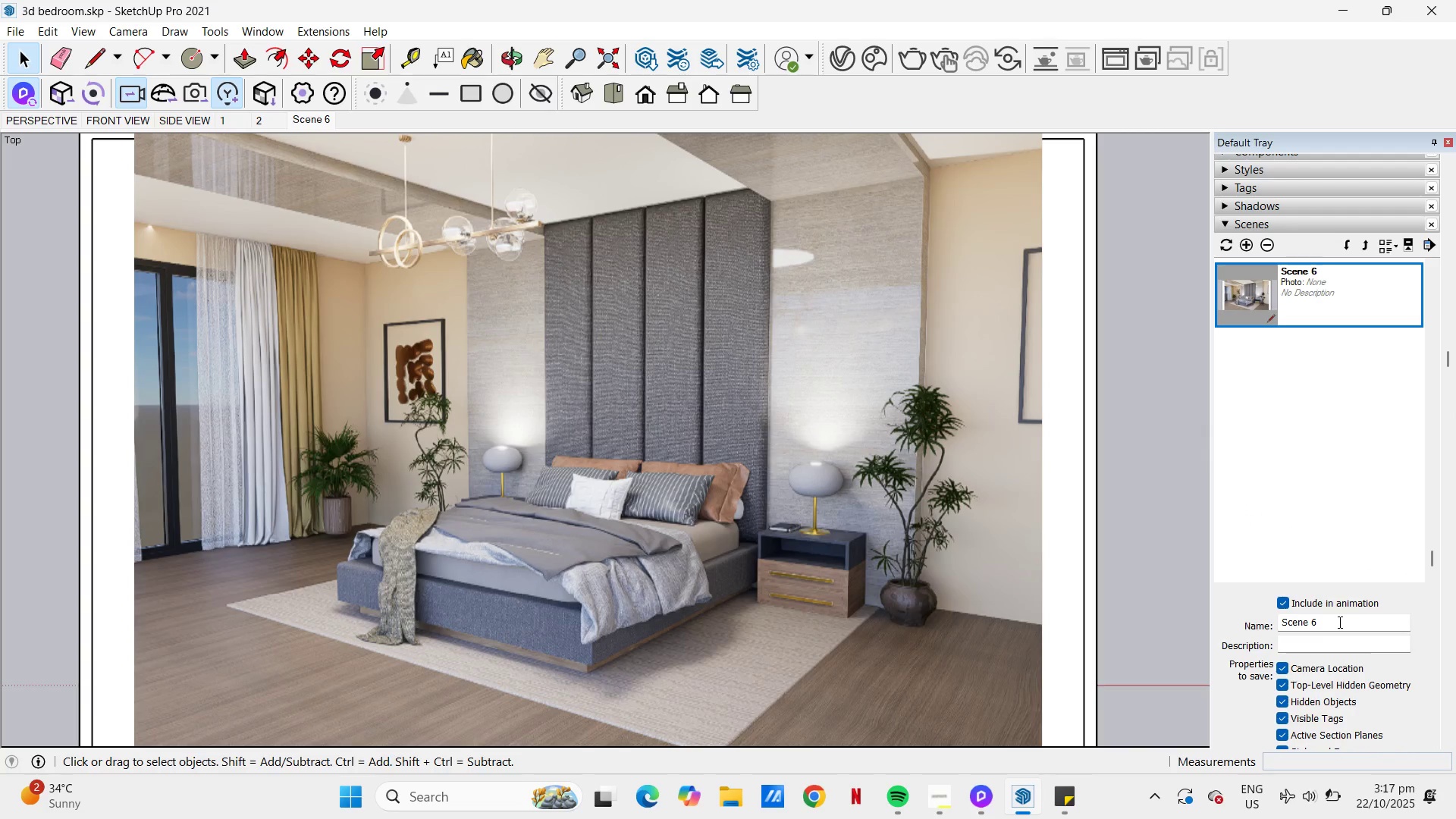 
left_click([1338, 622])
 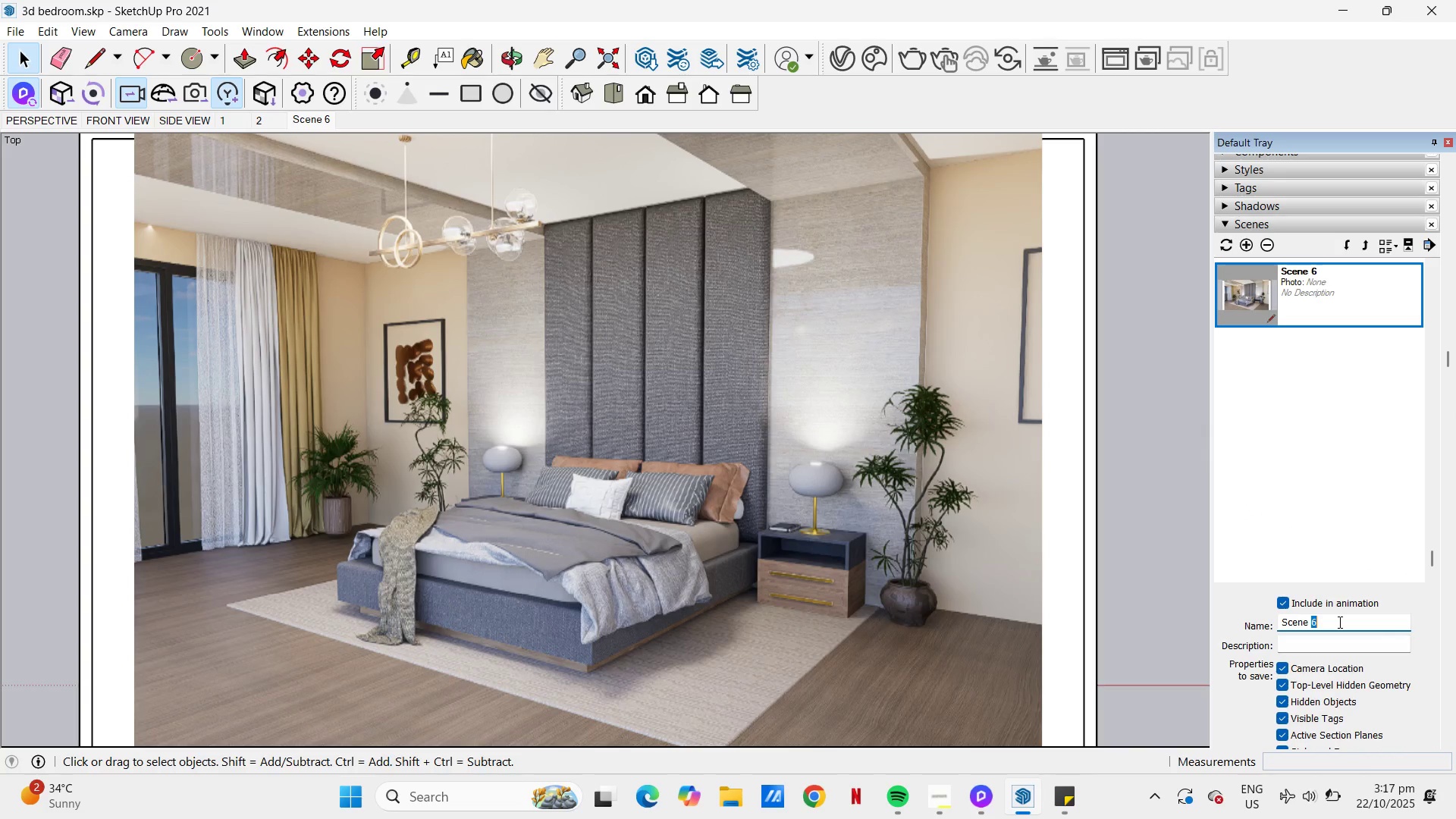 
double_click([1338, 622])
 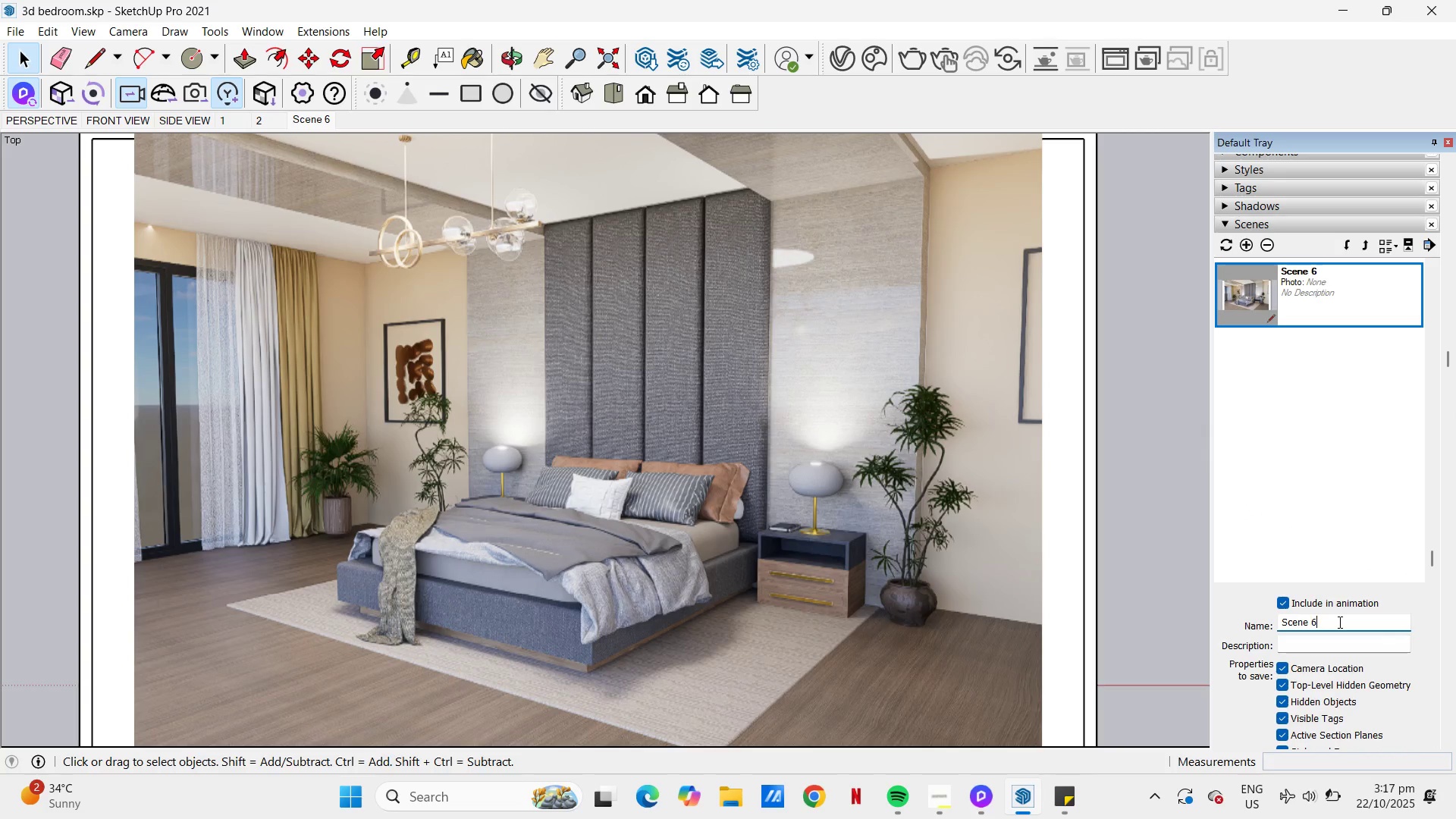 
triple_click([1338, 622])
 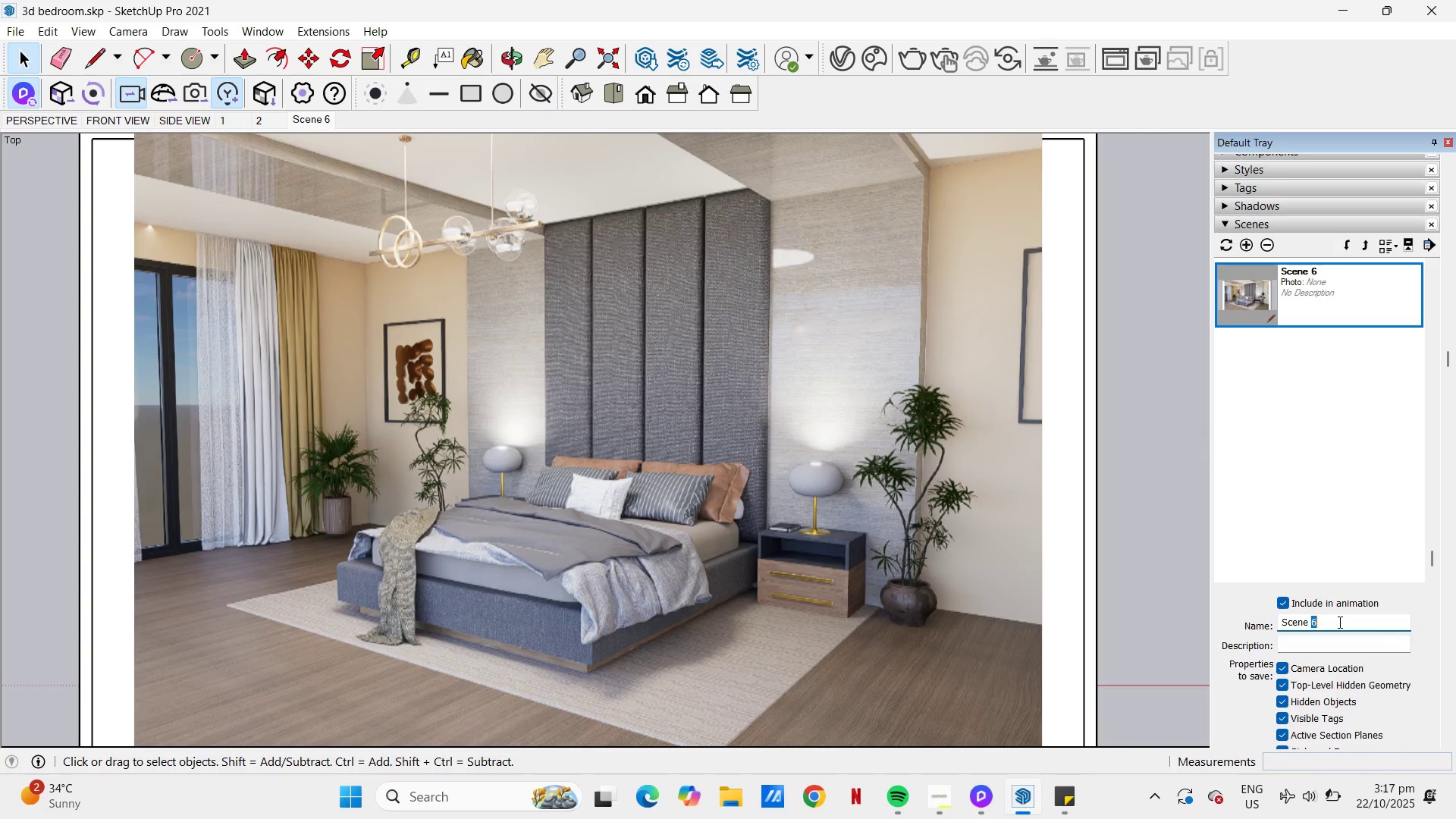 
triple_click([1338, 622])
 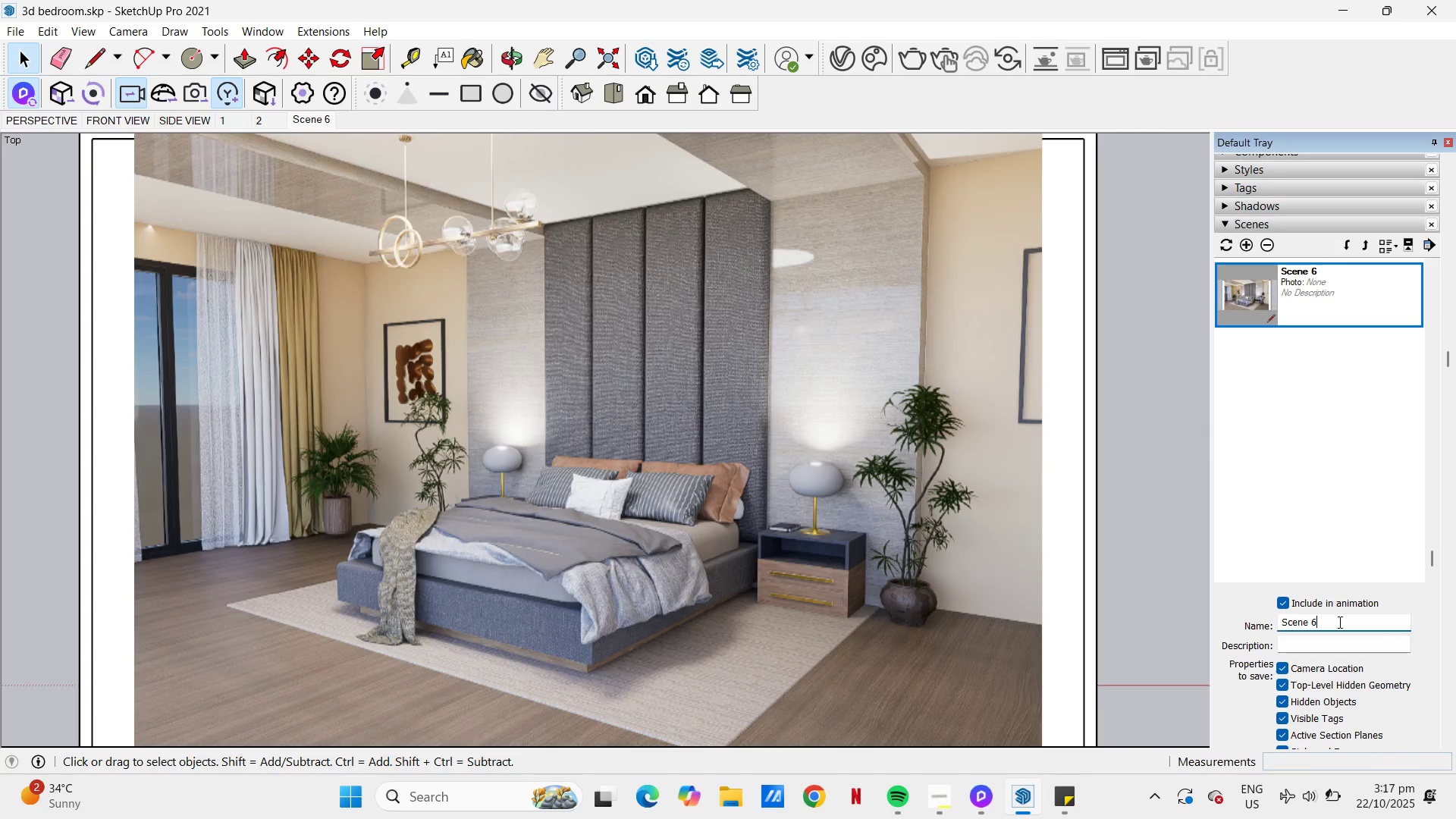 
triple_click([1338, 622])
 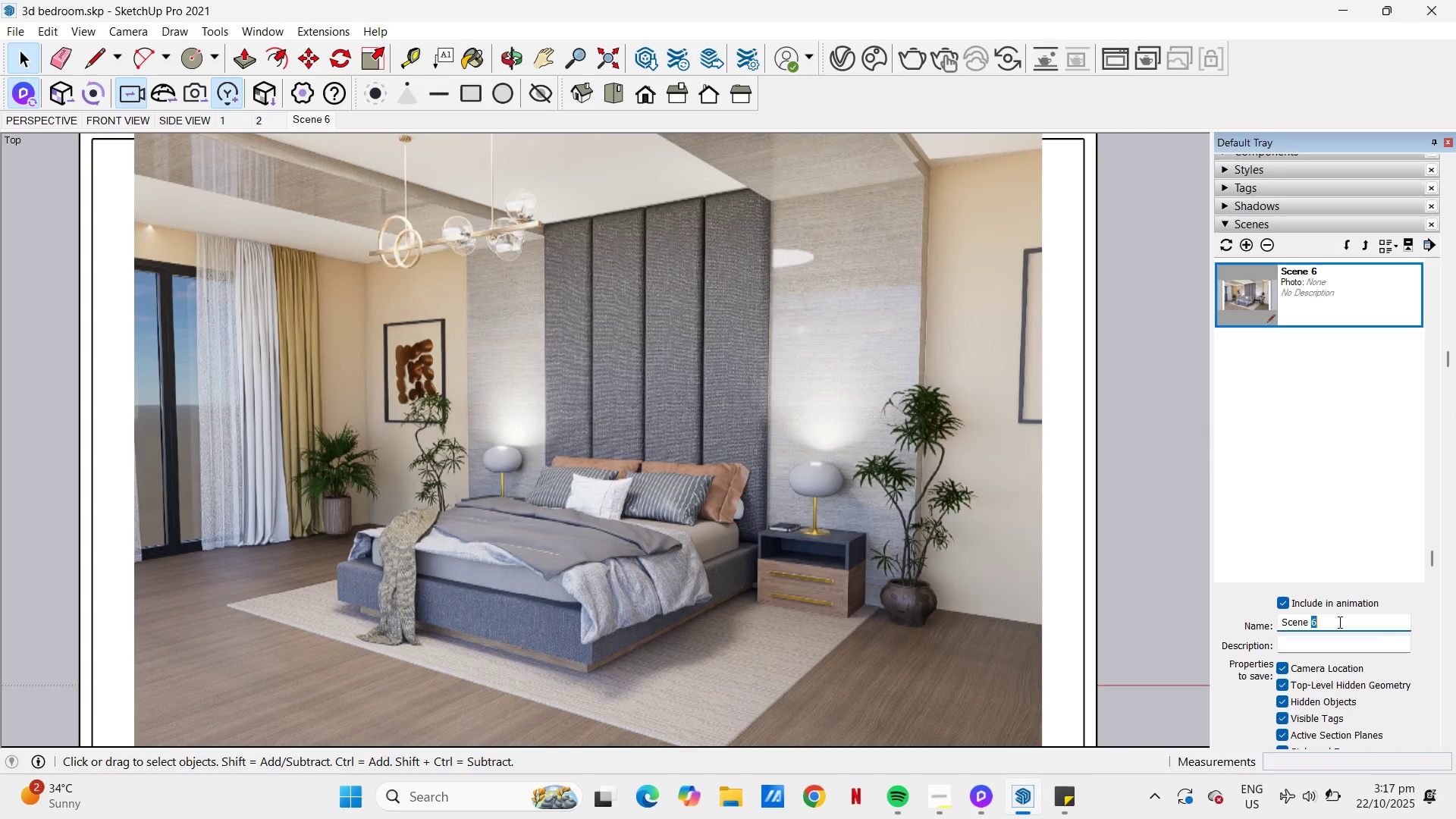 
triple_click([1338, 622])
 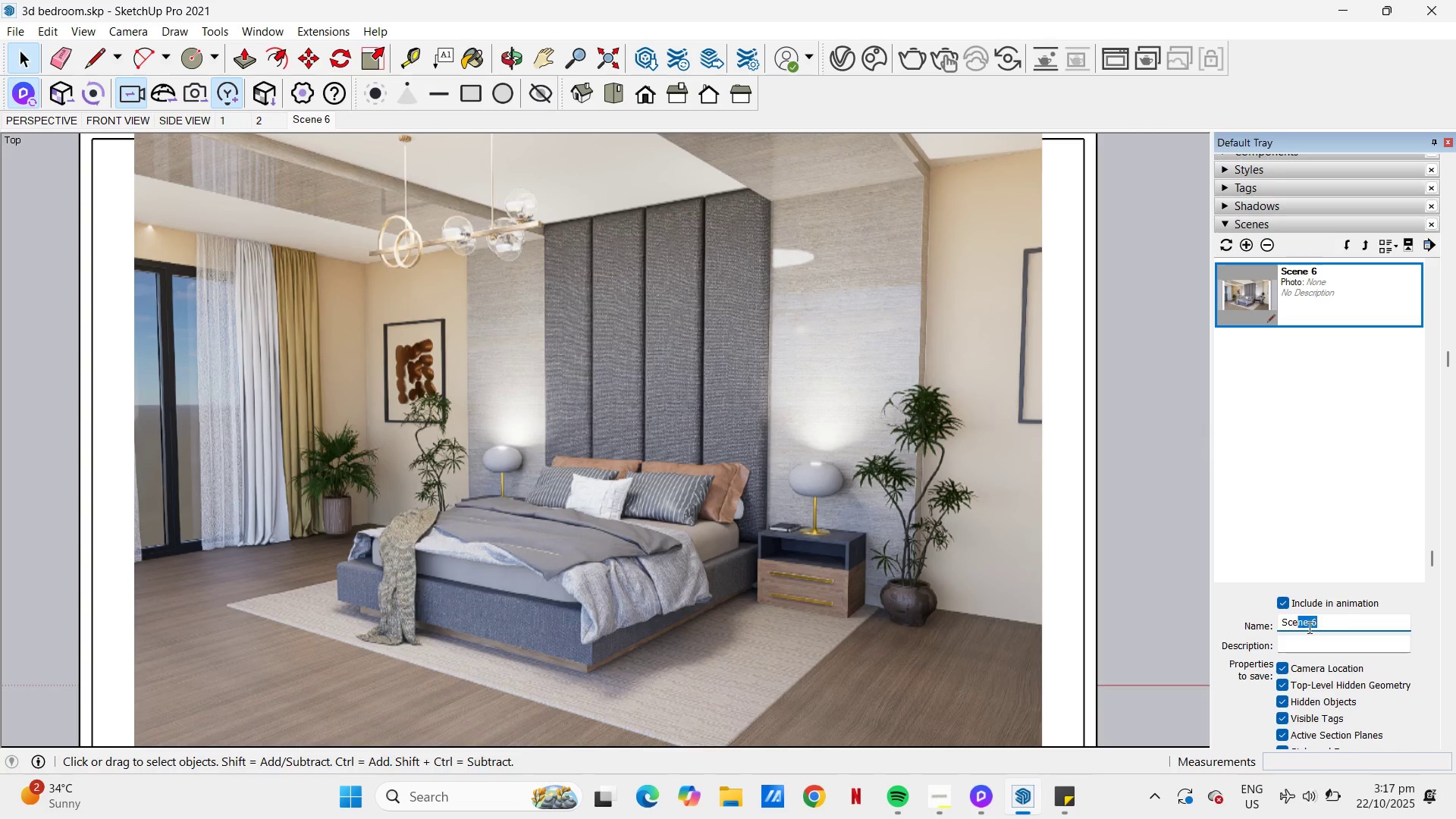 
left_click_drag(start_coordinate=[1338, 622], to_coordinate=[1235, 627])
 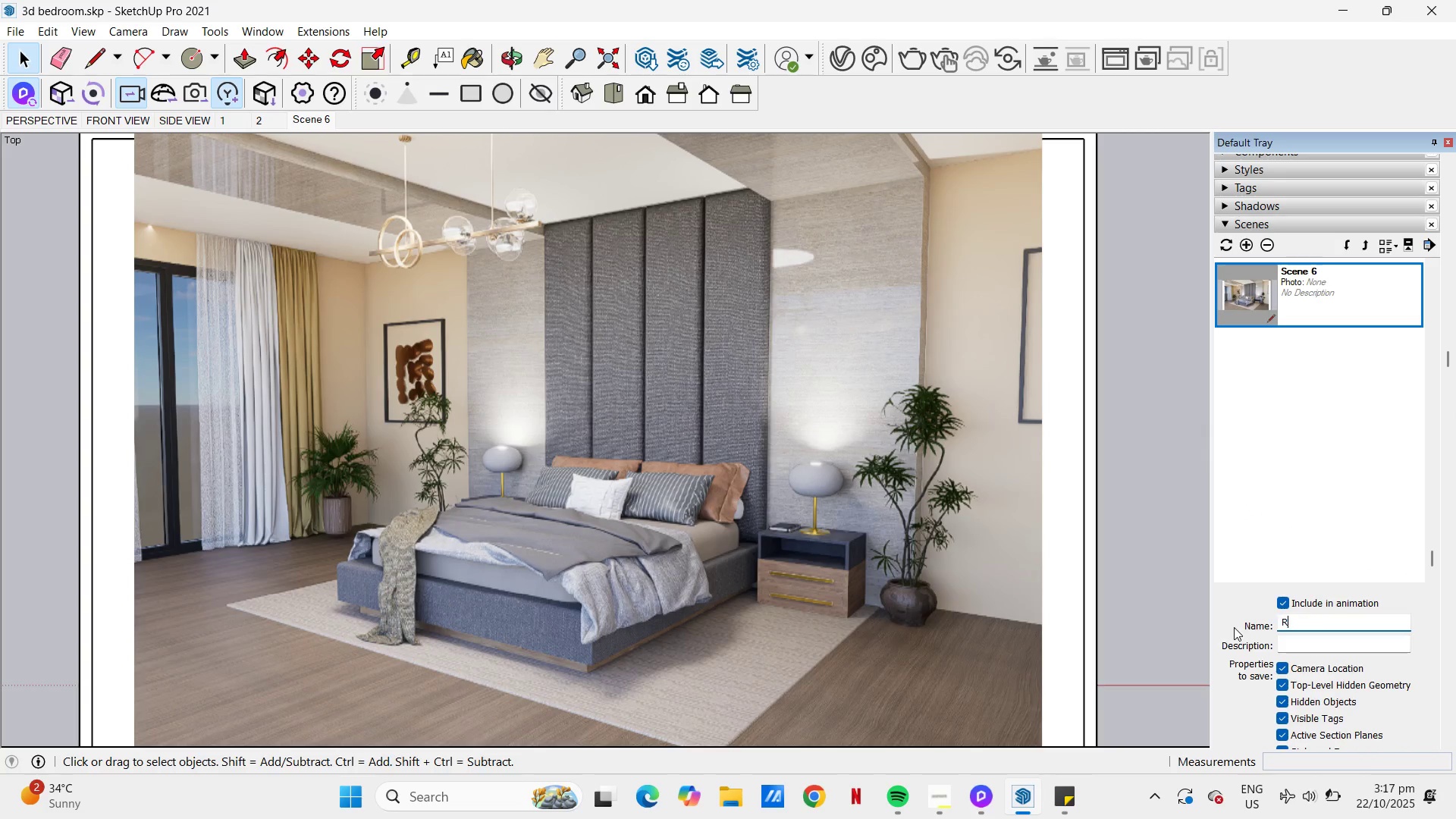 
type(RENDERED)
key(Backspace)
key(Backspace)
 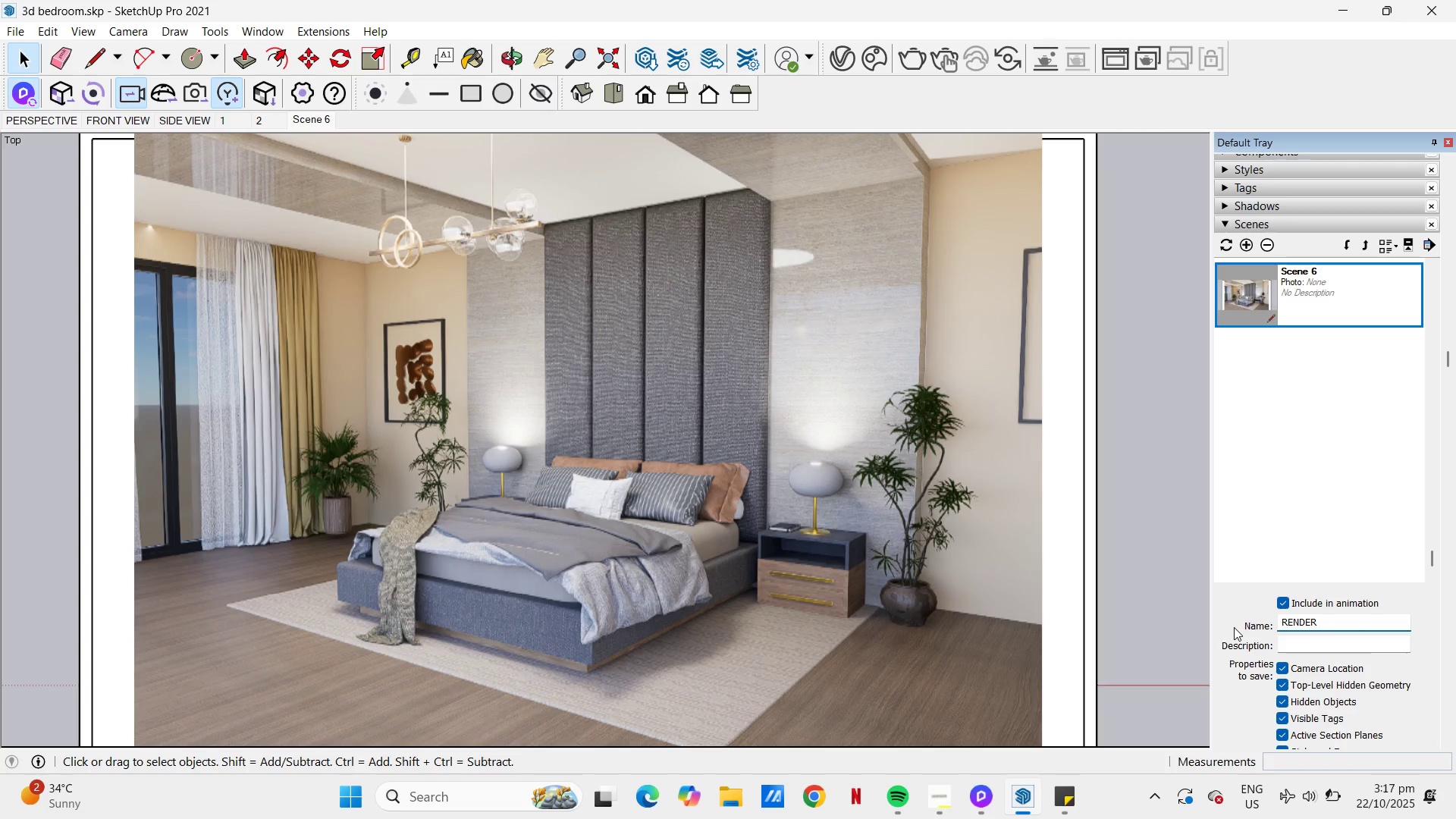 
key(Enter)
 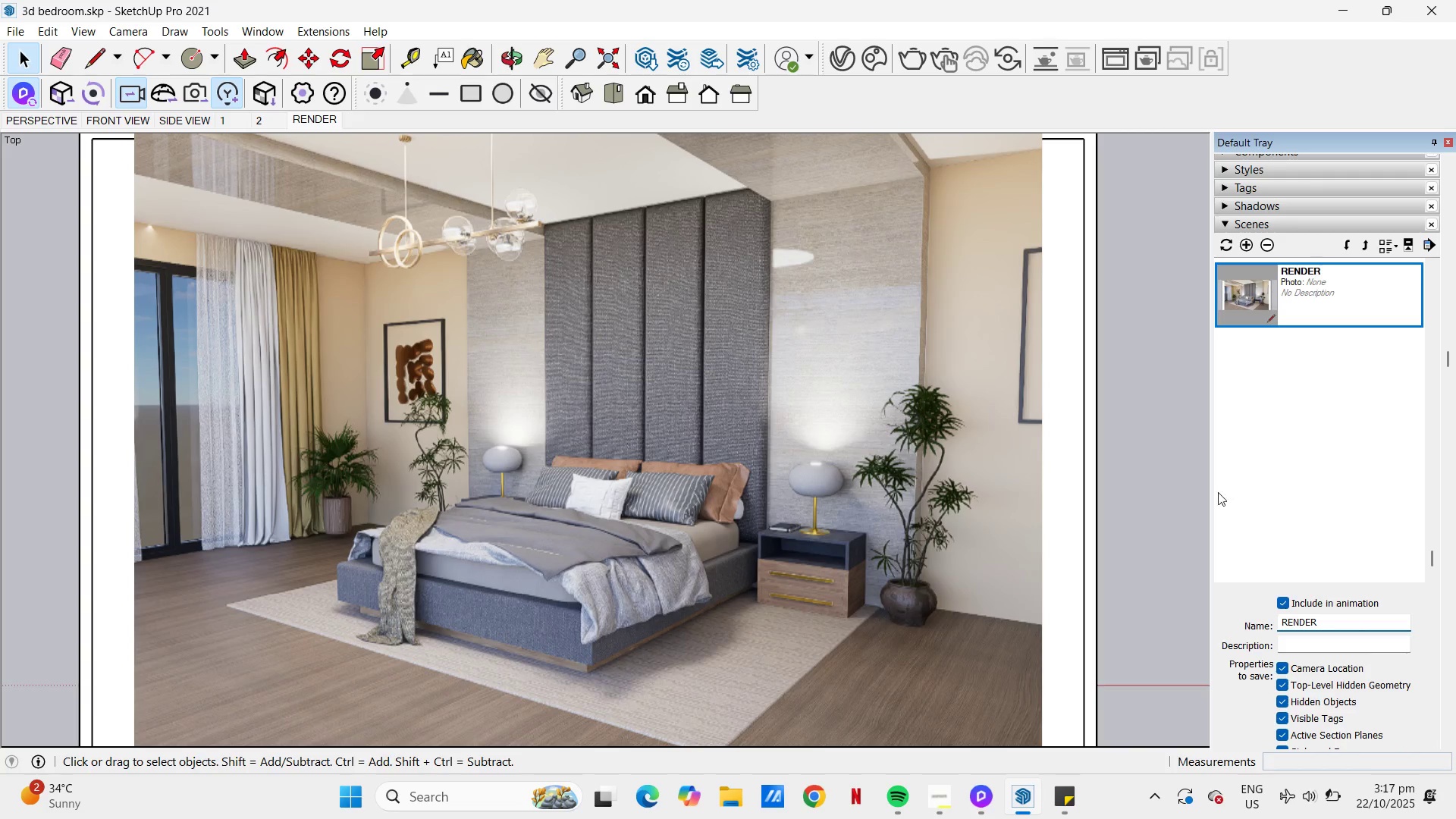 
left_click([1294, 469])
 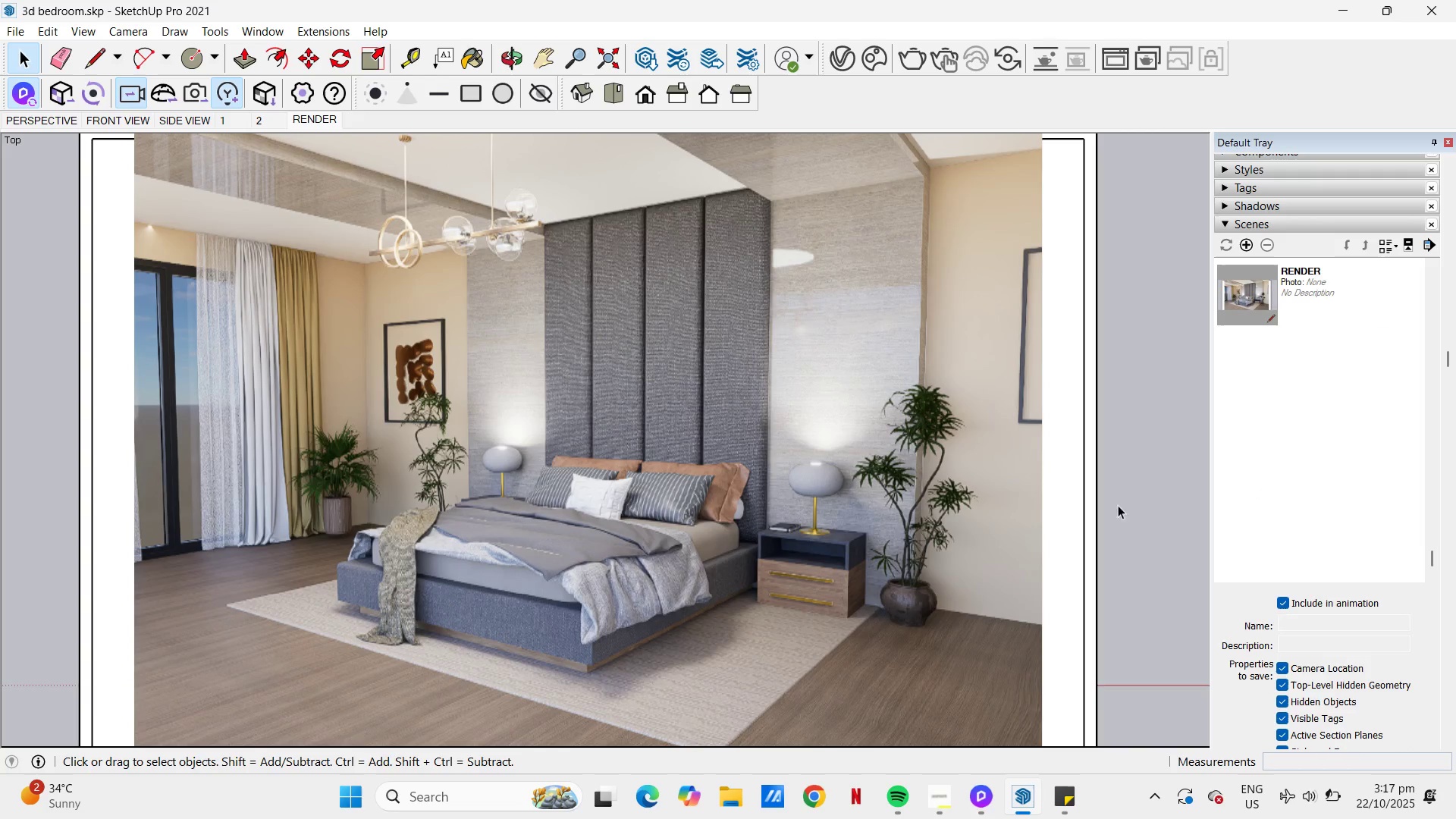 
left_click([1128, 502])
 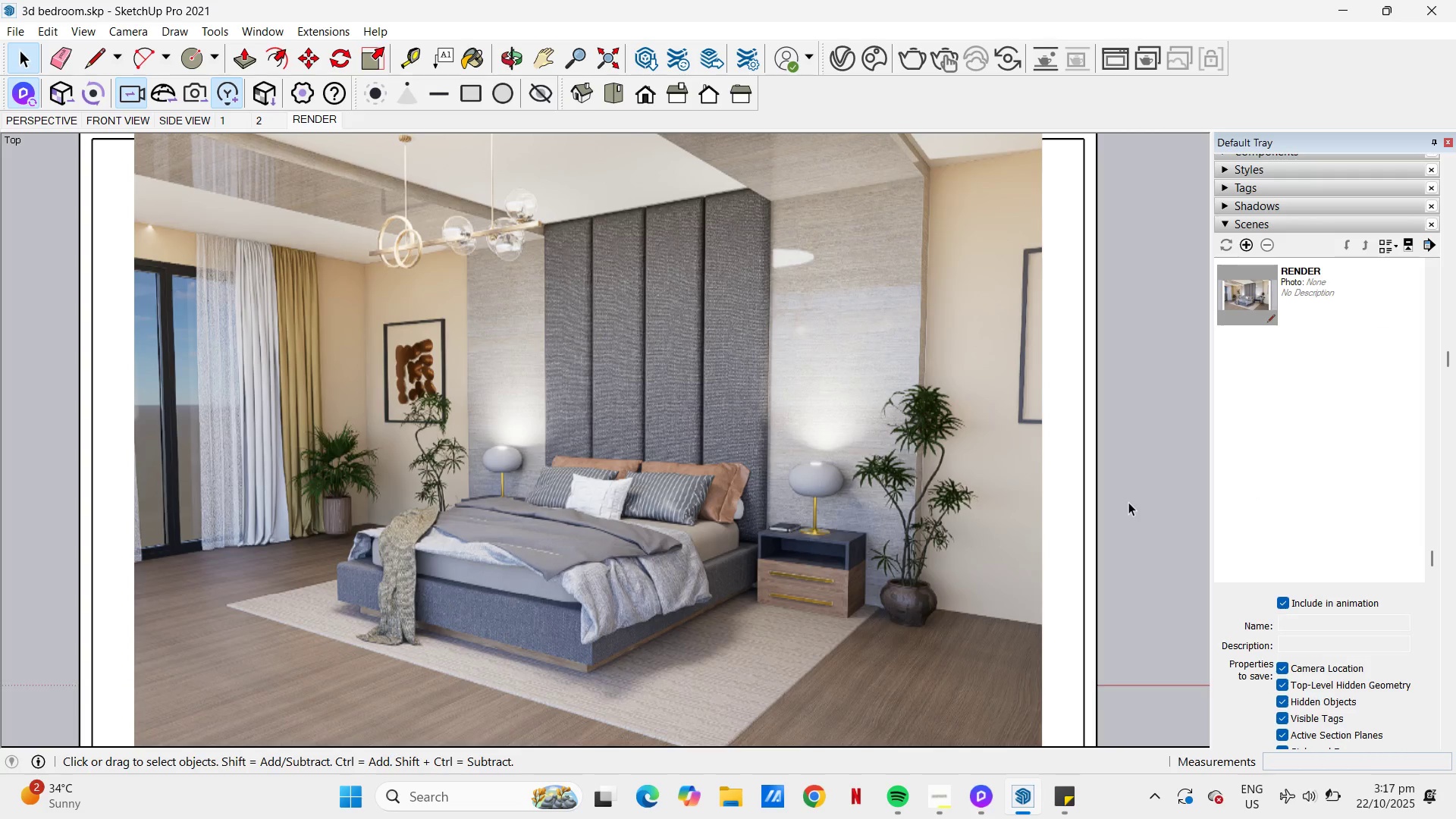 
scroll: coordinate [1128, 502], scroll_direction: down, amount: 2.0
 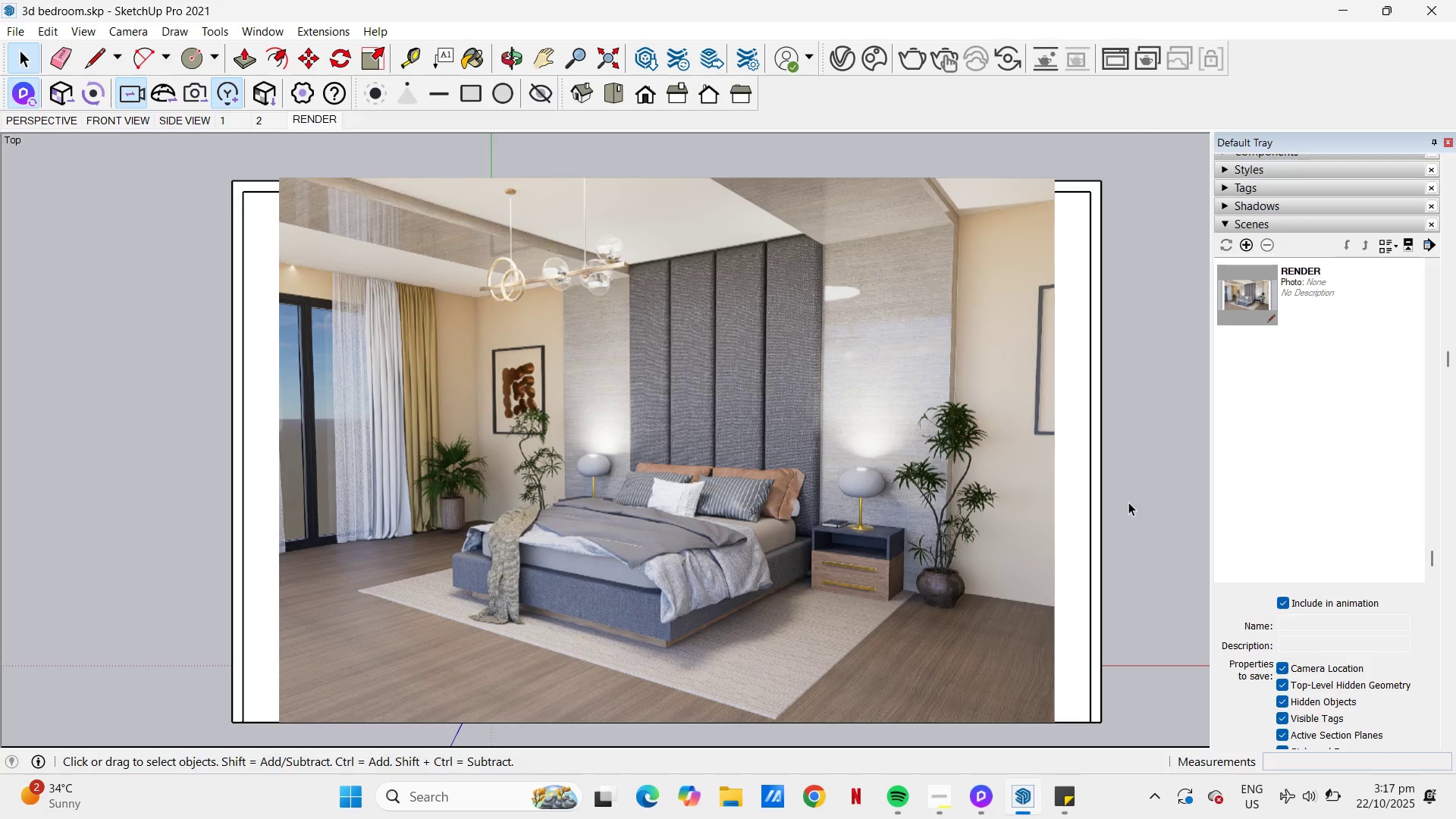 
scroll: coordinate [1128, 502], scroll_direction: up, amount: 1.0
 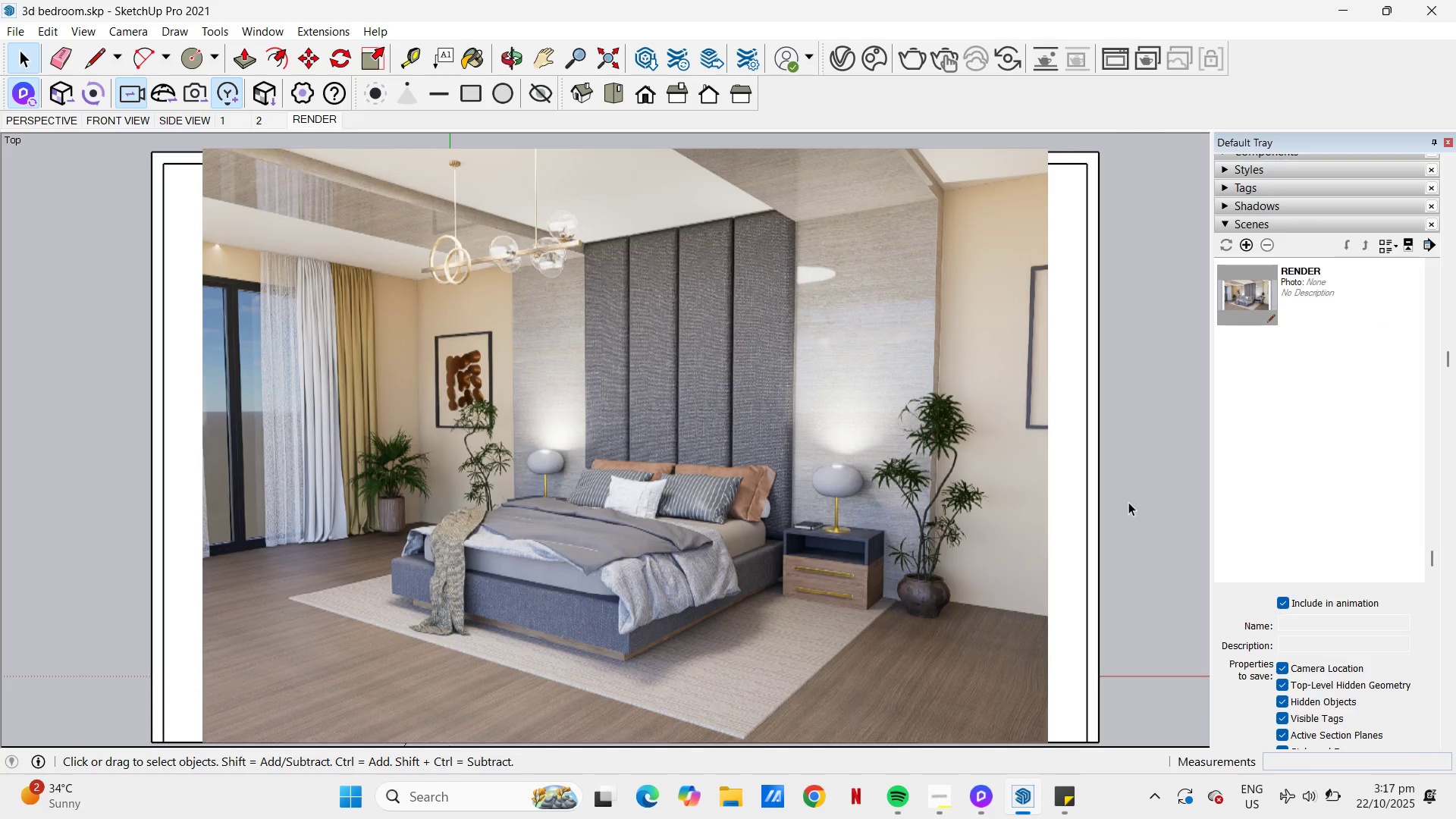 
hold_key(key=ControlLeft, duration=0.77)
 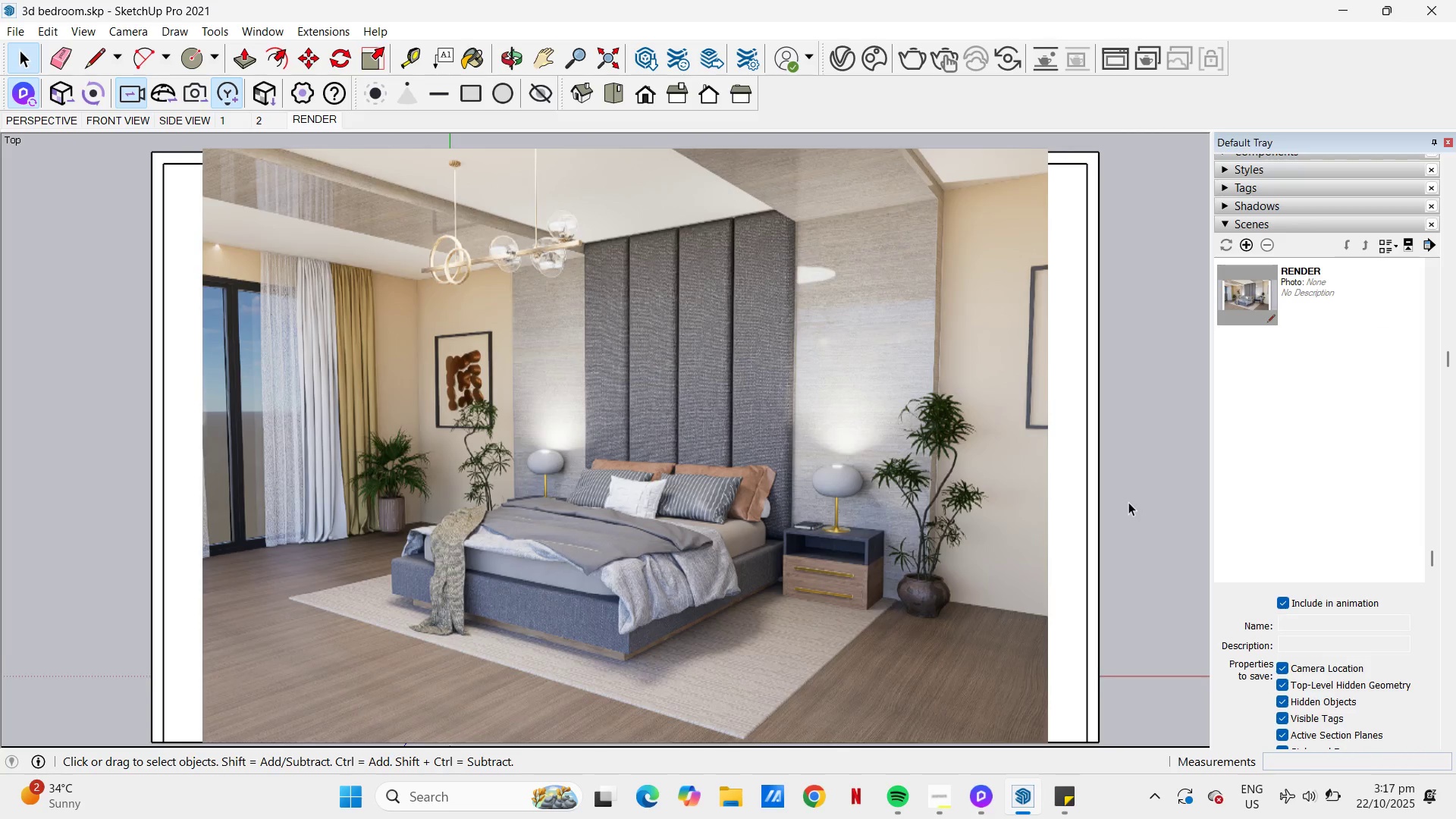 
scroll: coordinate [1128, 502], scroll_direction: down, amount: 1.0
 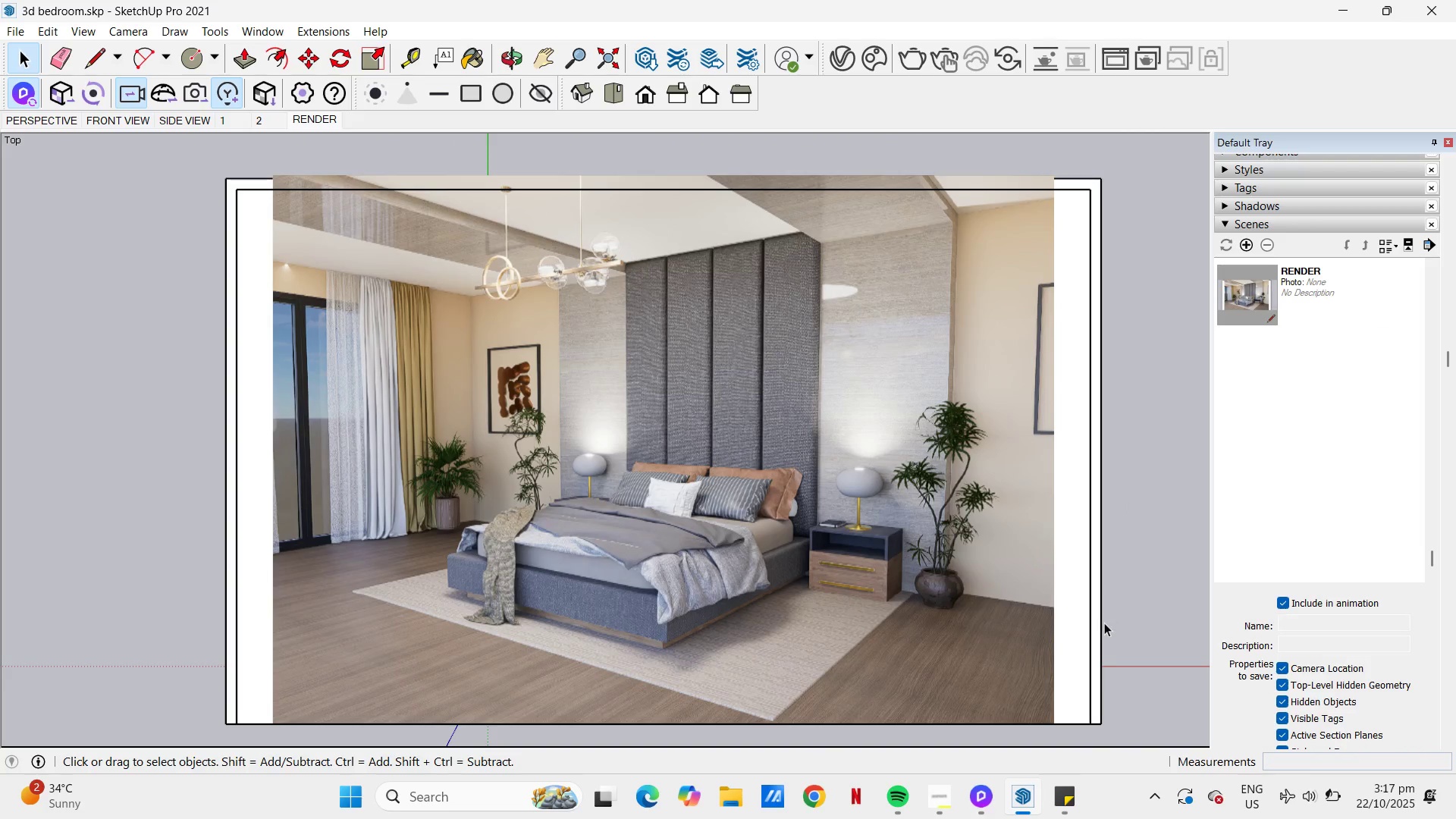 
scroll: coordinate [1104, 623], scroll_direction: up, amount: 1.0
 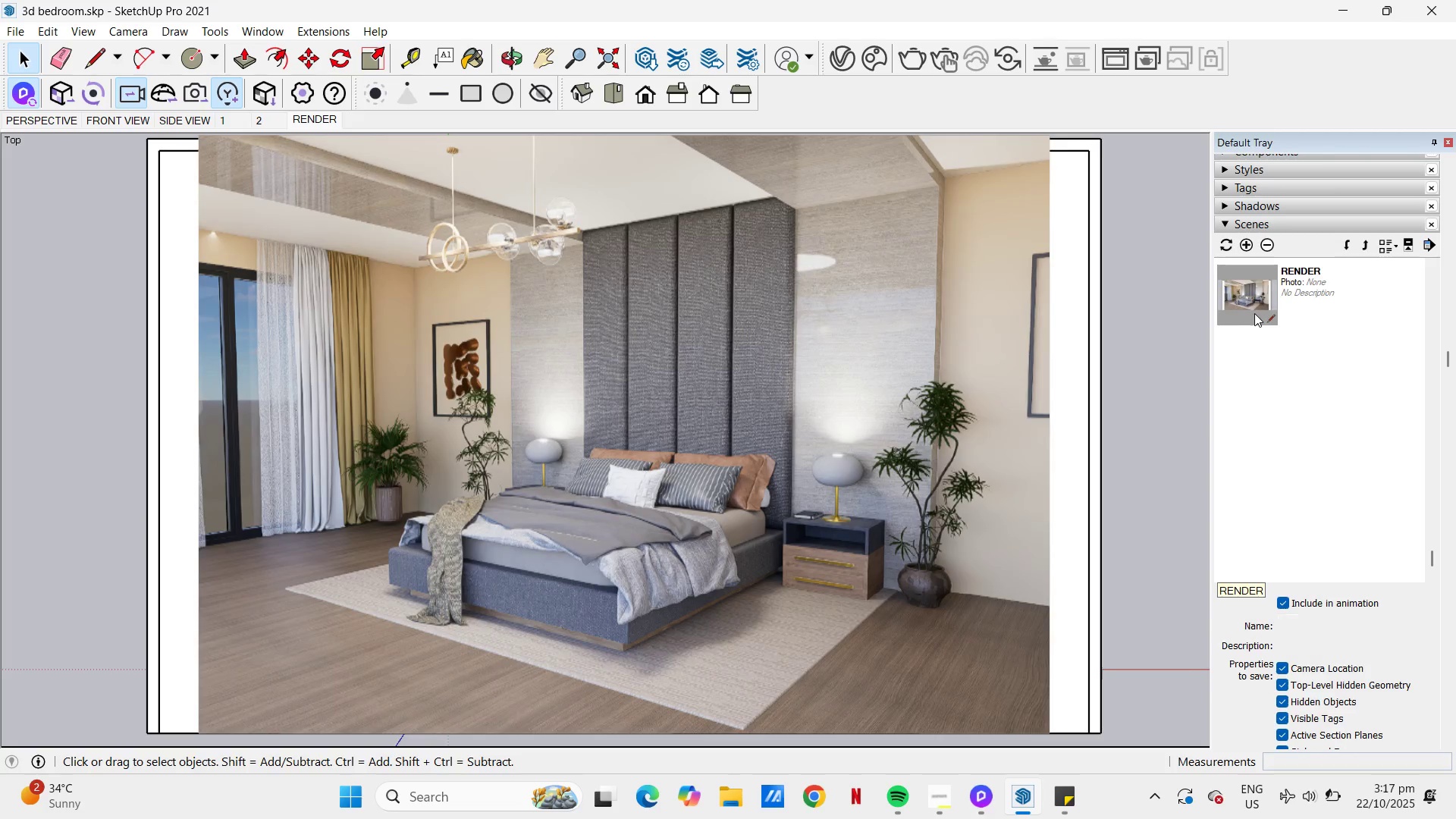 
double_click([1254, 313])
 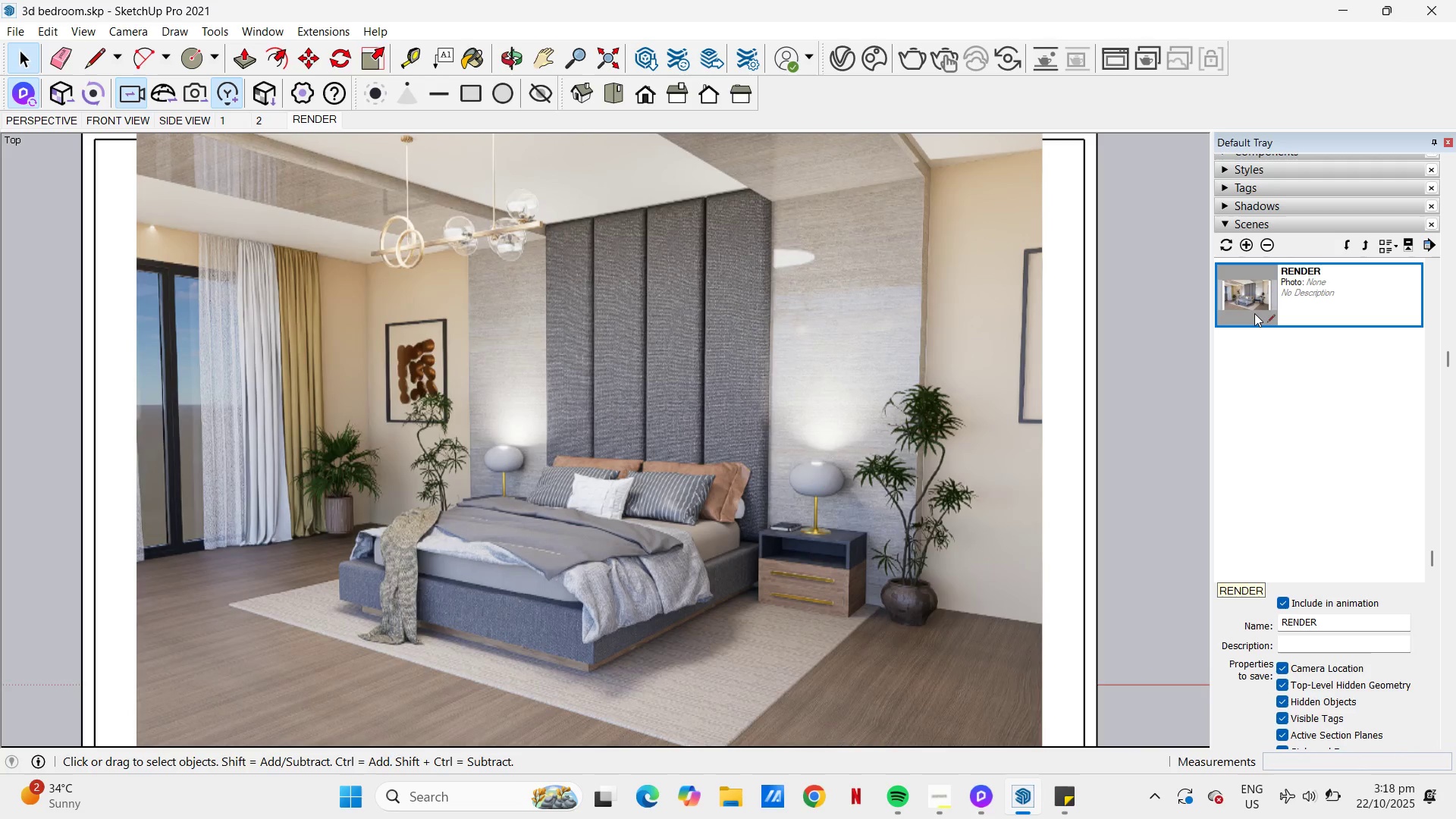 